 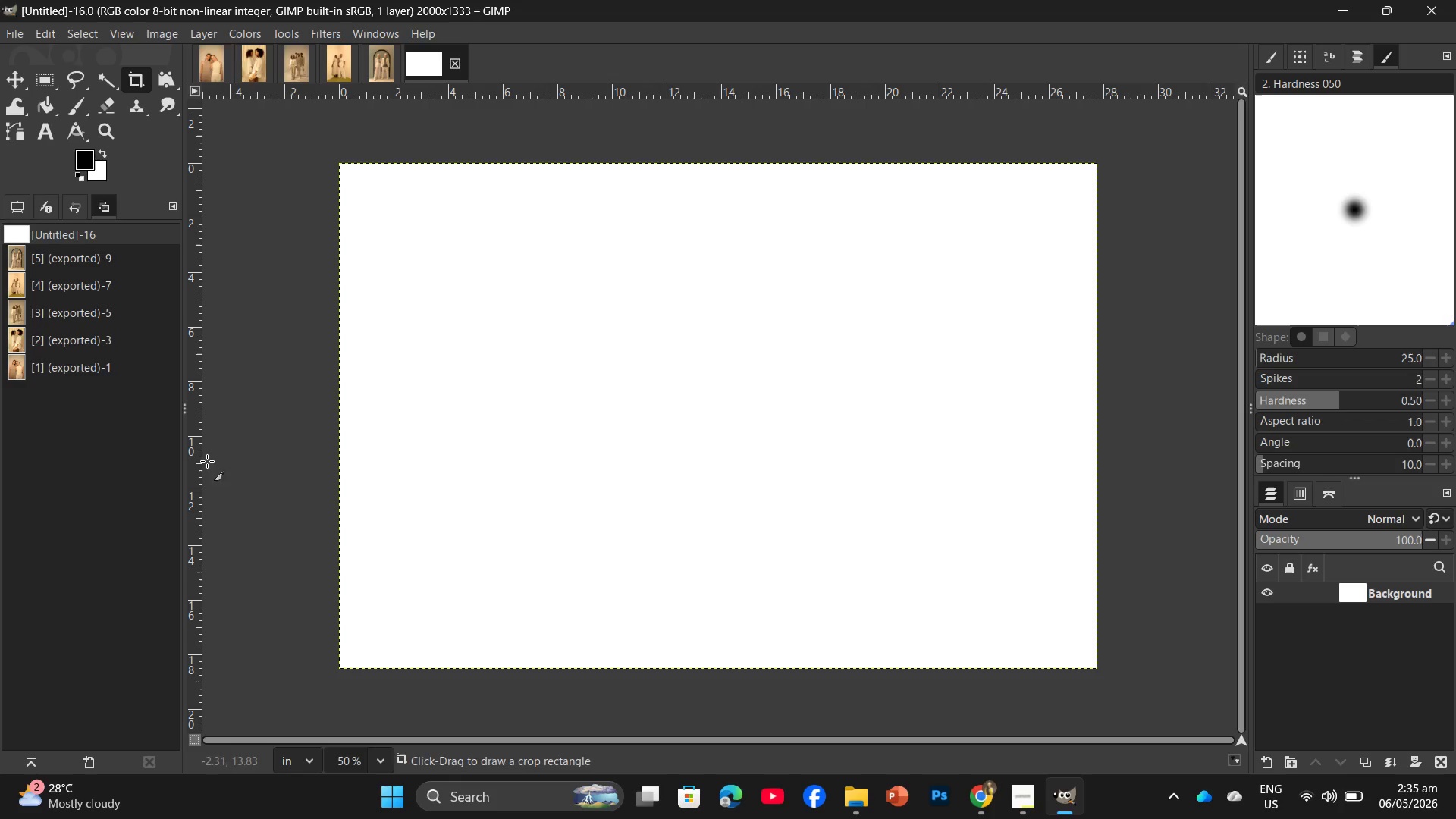 
left_click([78, 202])
 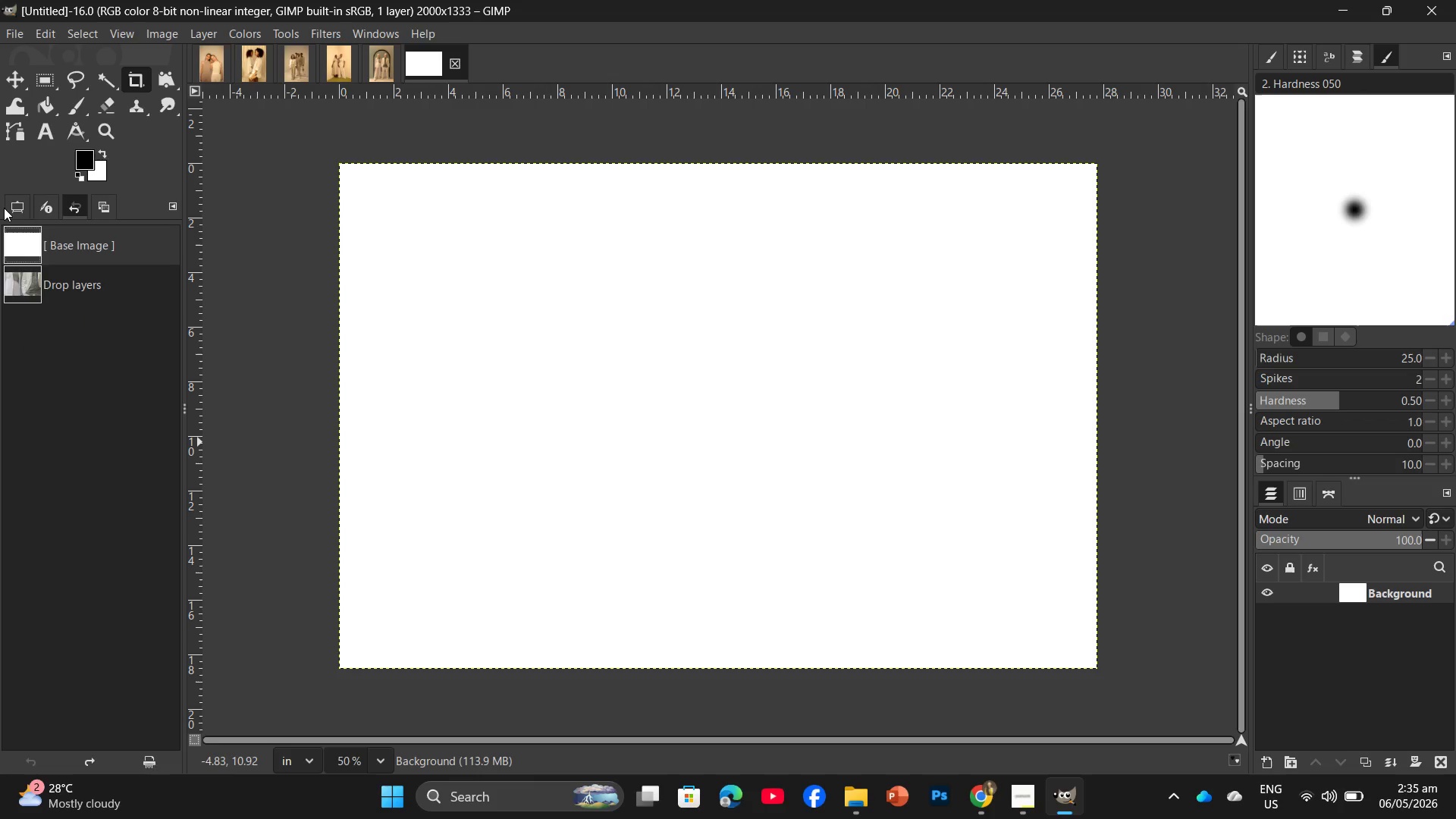 
left_click([4, 208])
 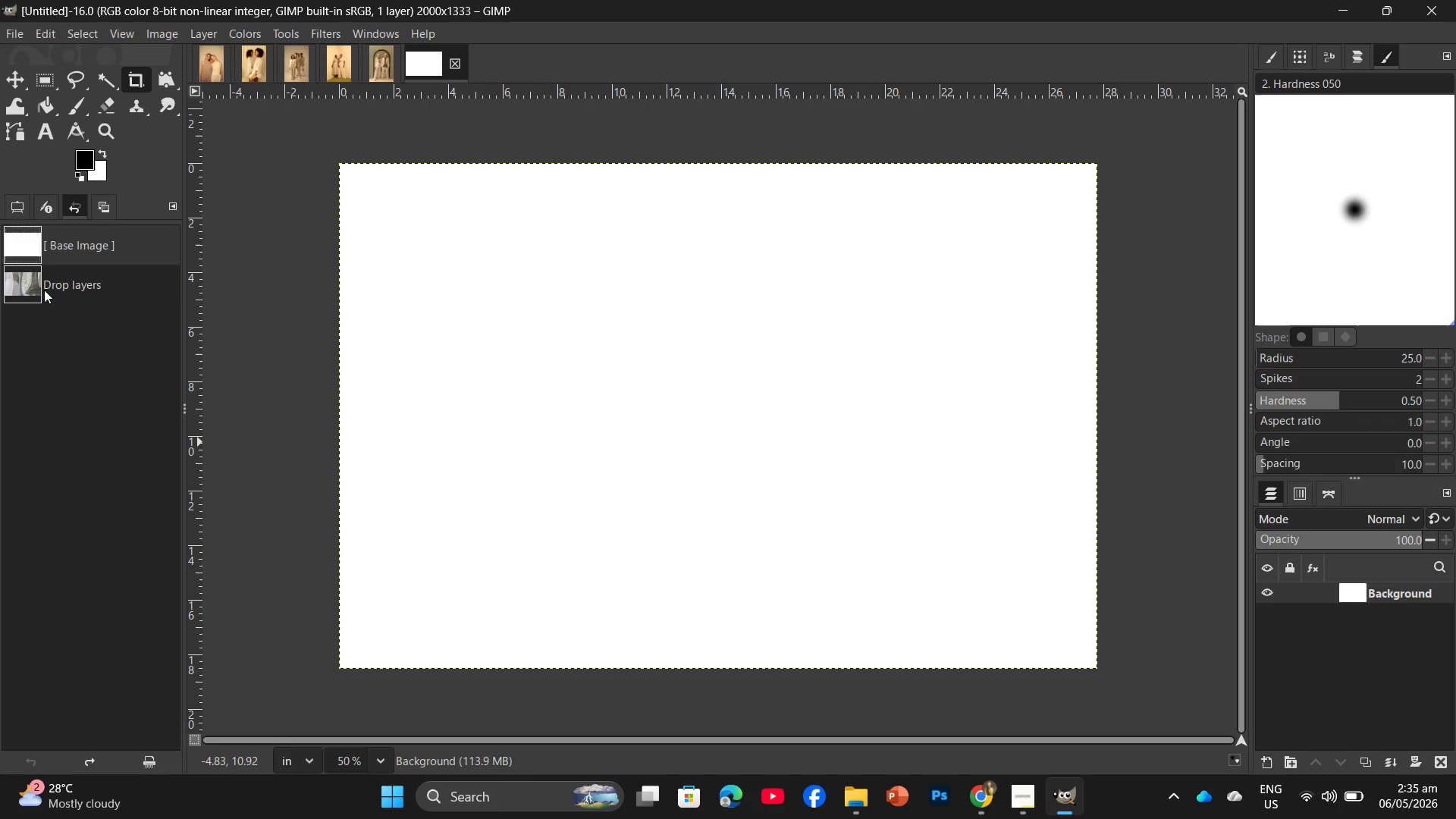 
left_click_drag(start_coordinate=[44, 290], to_coordinate=[108, 286])
 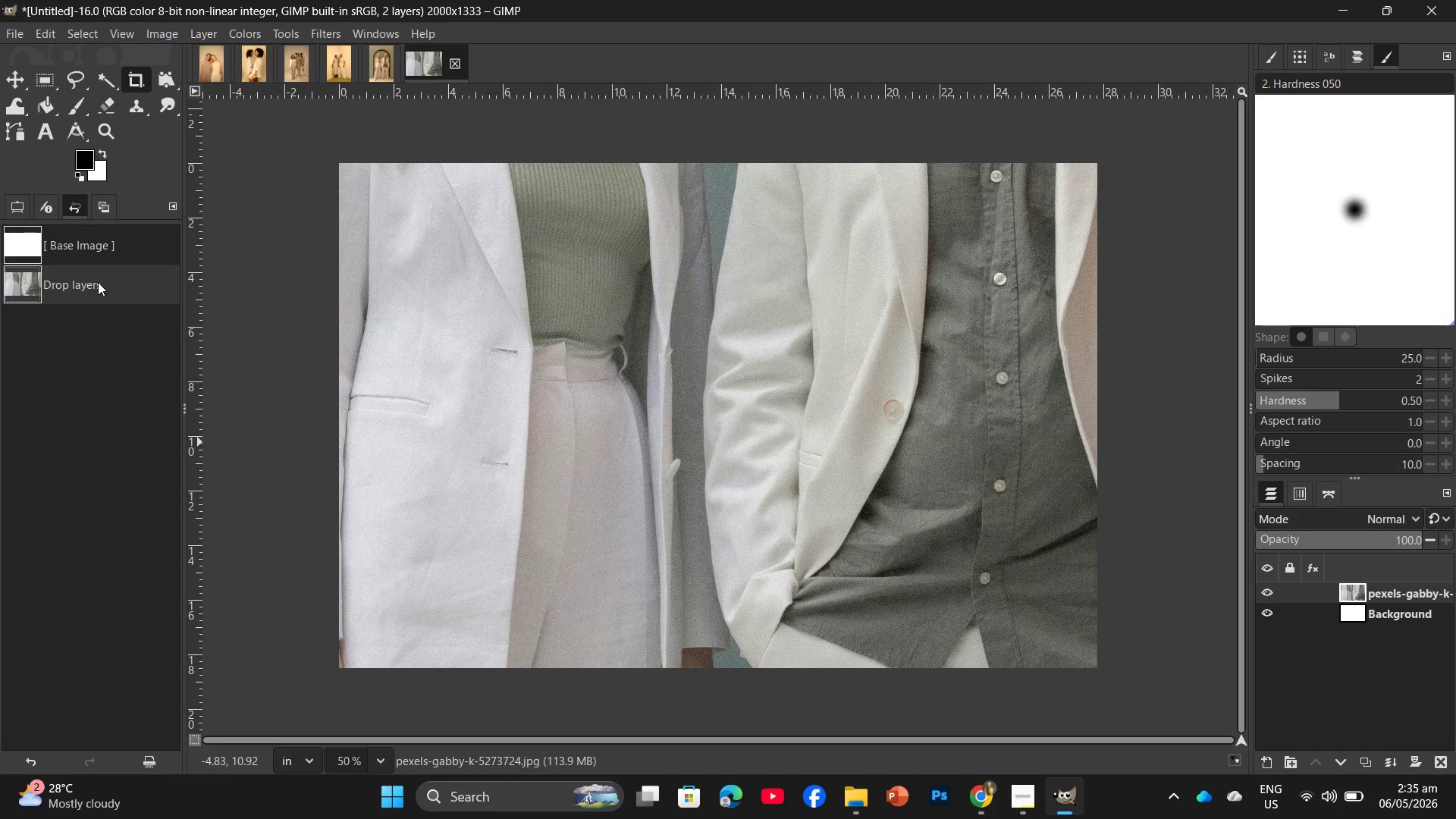 
left_click([98, 282])
 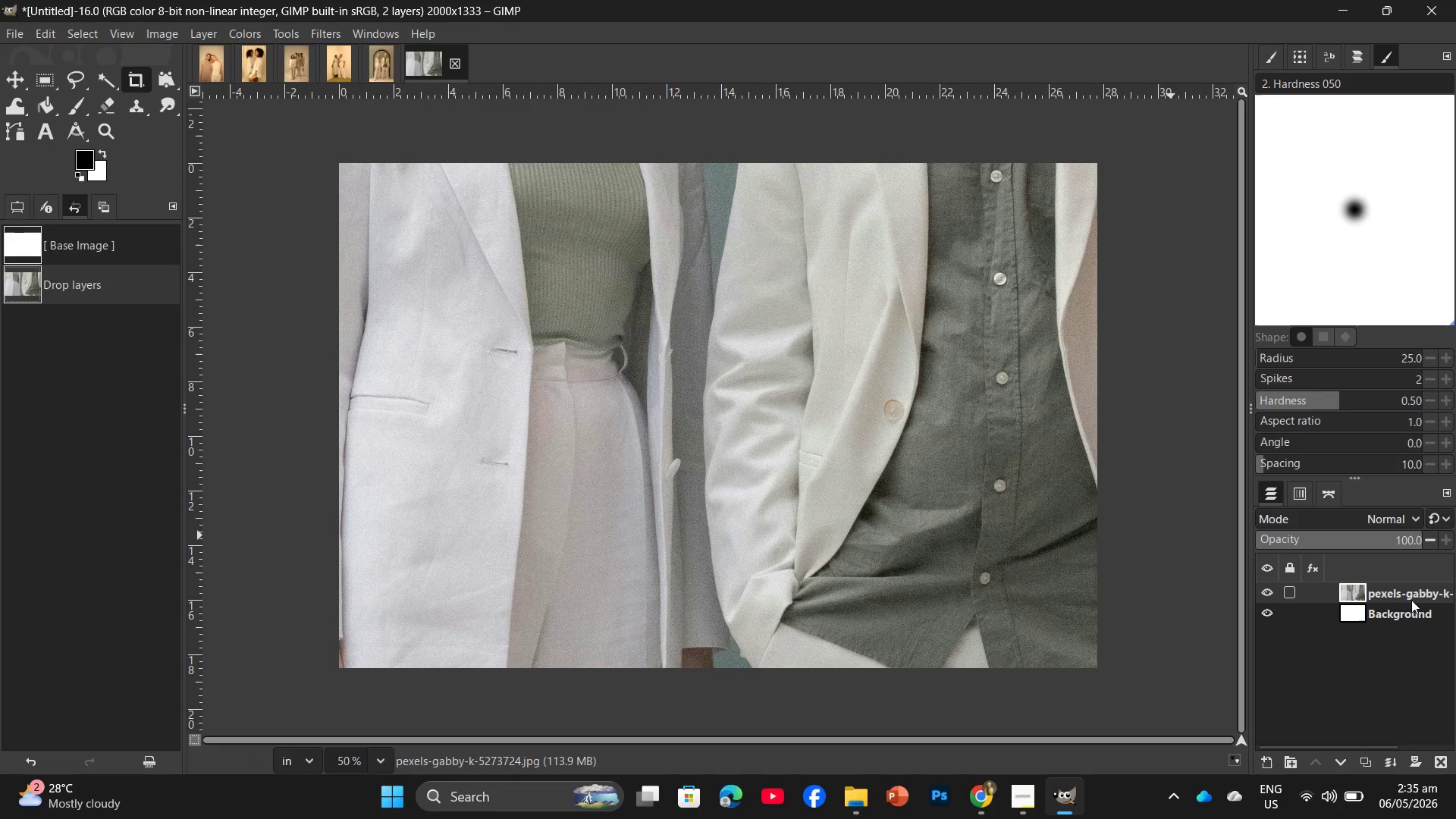 
left_click_drag(start_coordinate=[1412, 598], to_coordinate=[1434, 756])
 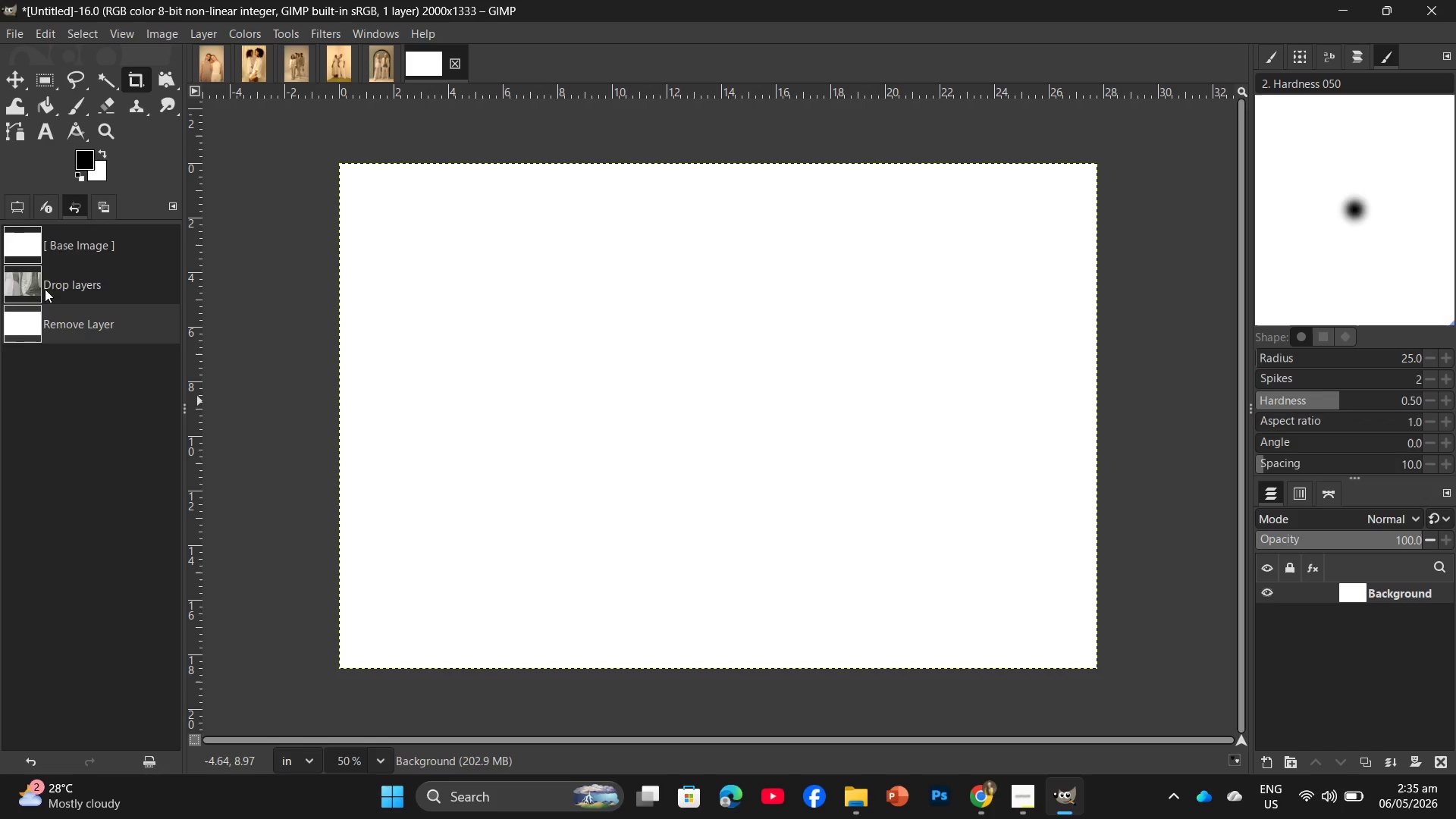 
left_click([46, 282])
 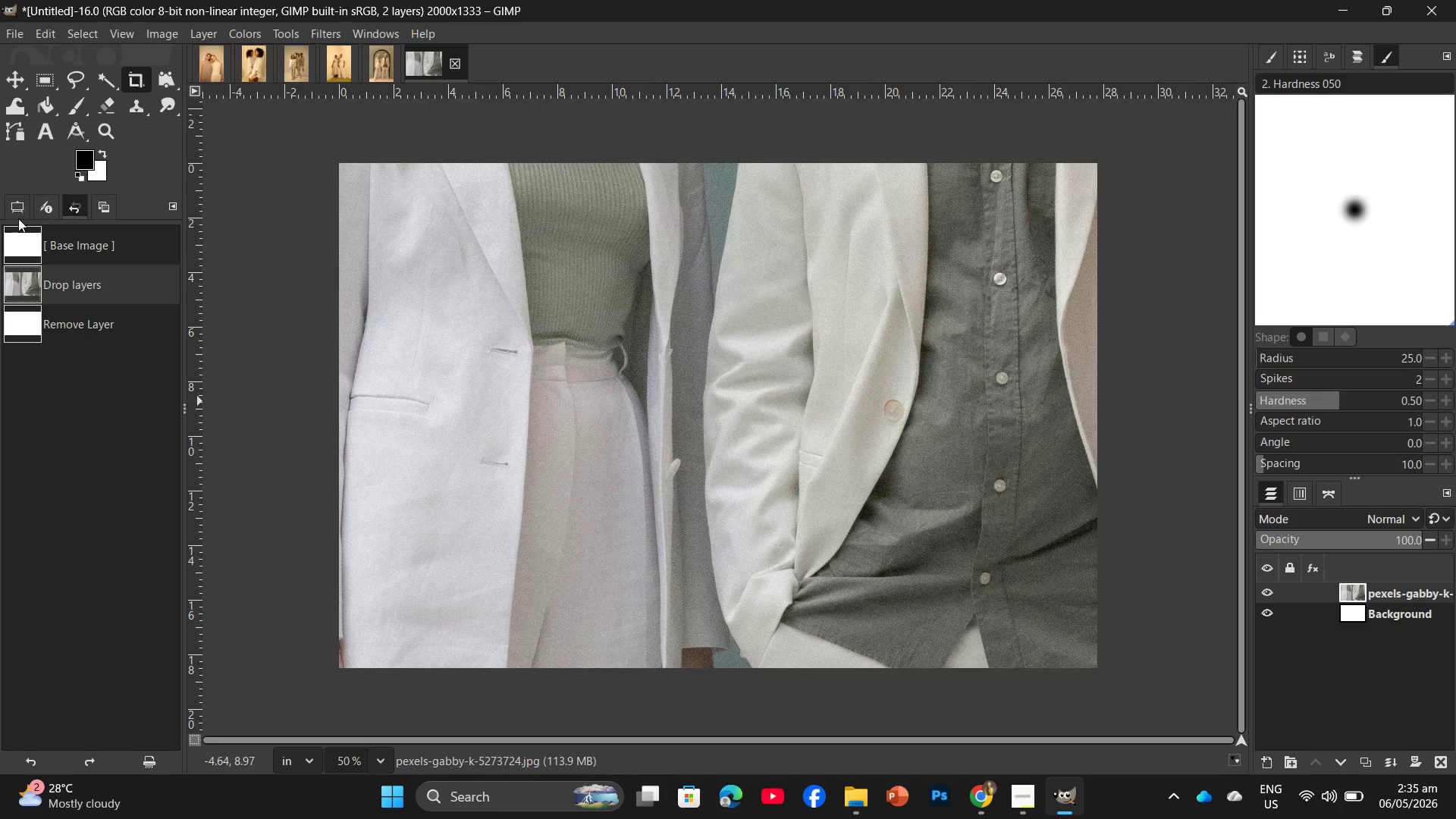 
left_click([18, 212])
 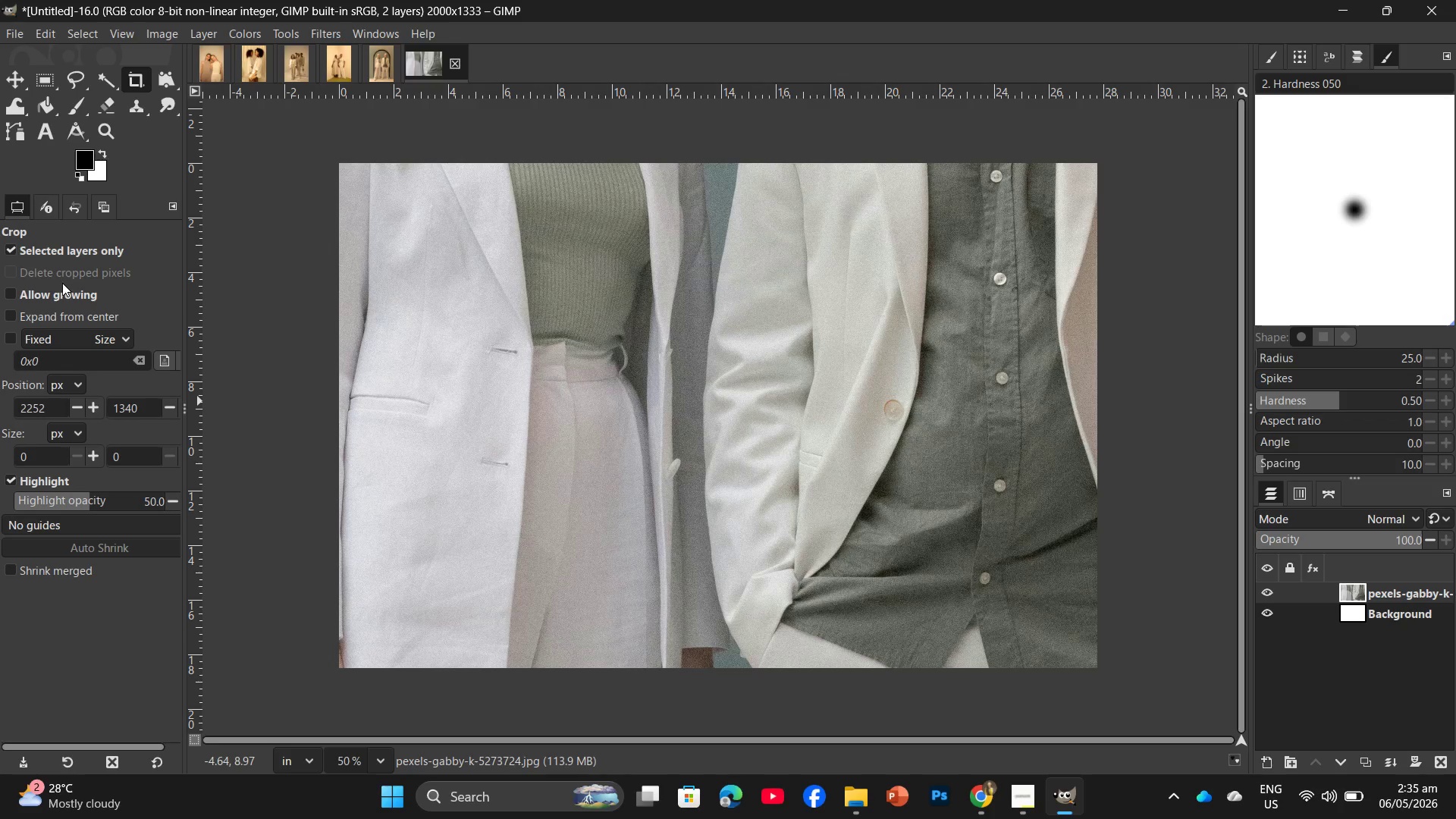 
left_click([75, 293])
 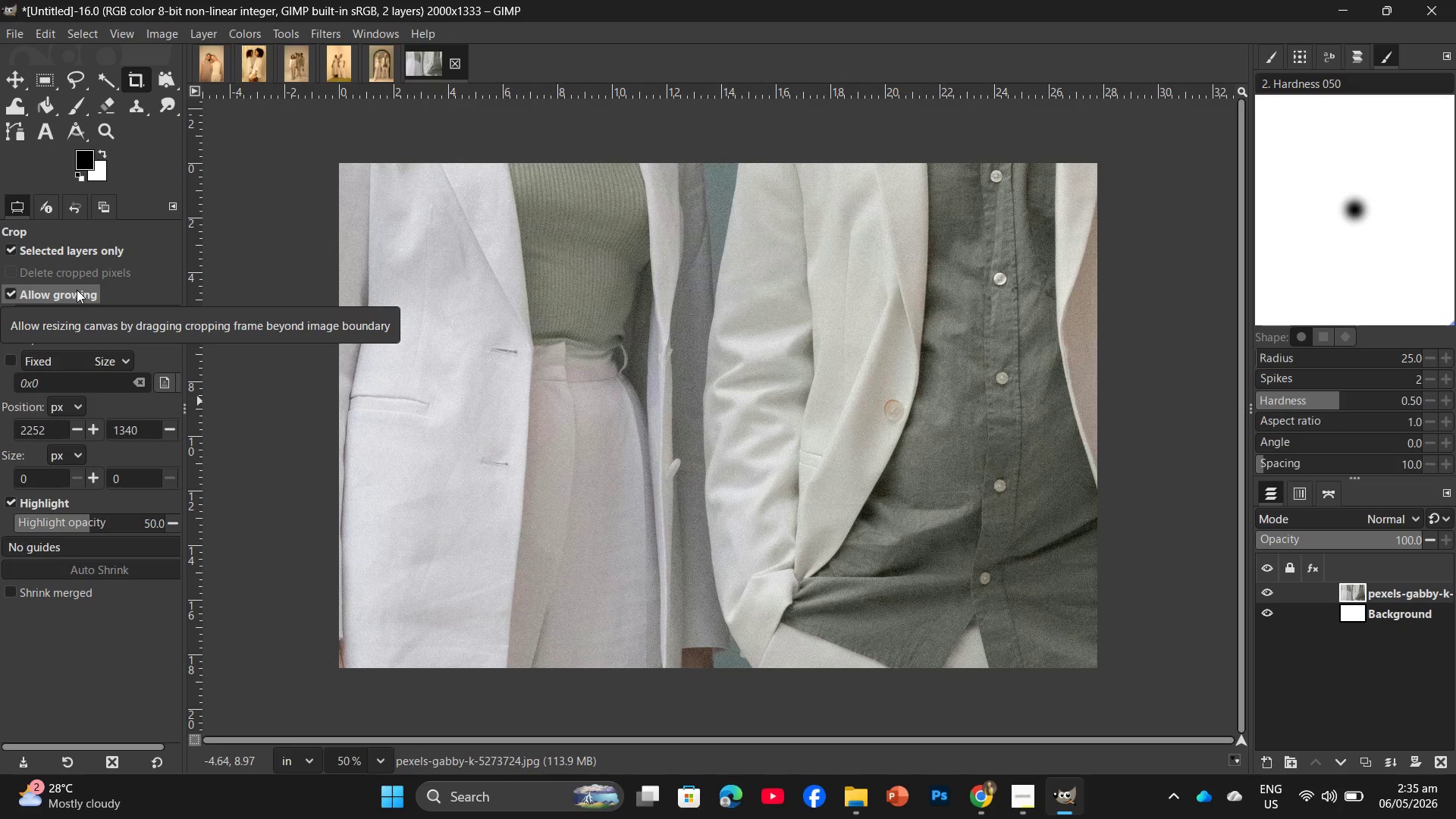 
left_click([77, 290])
 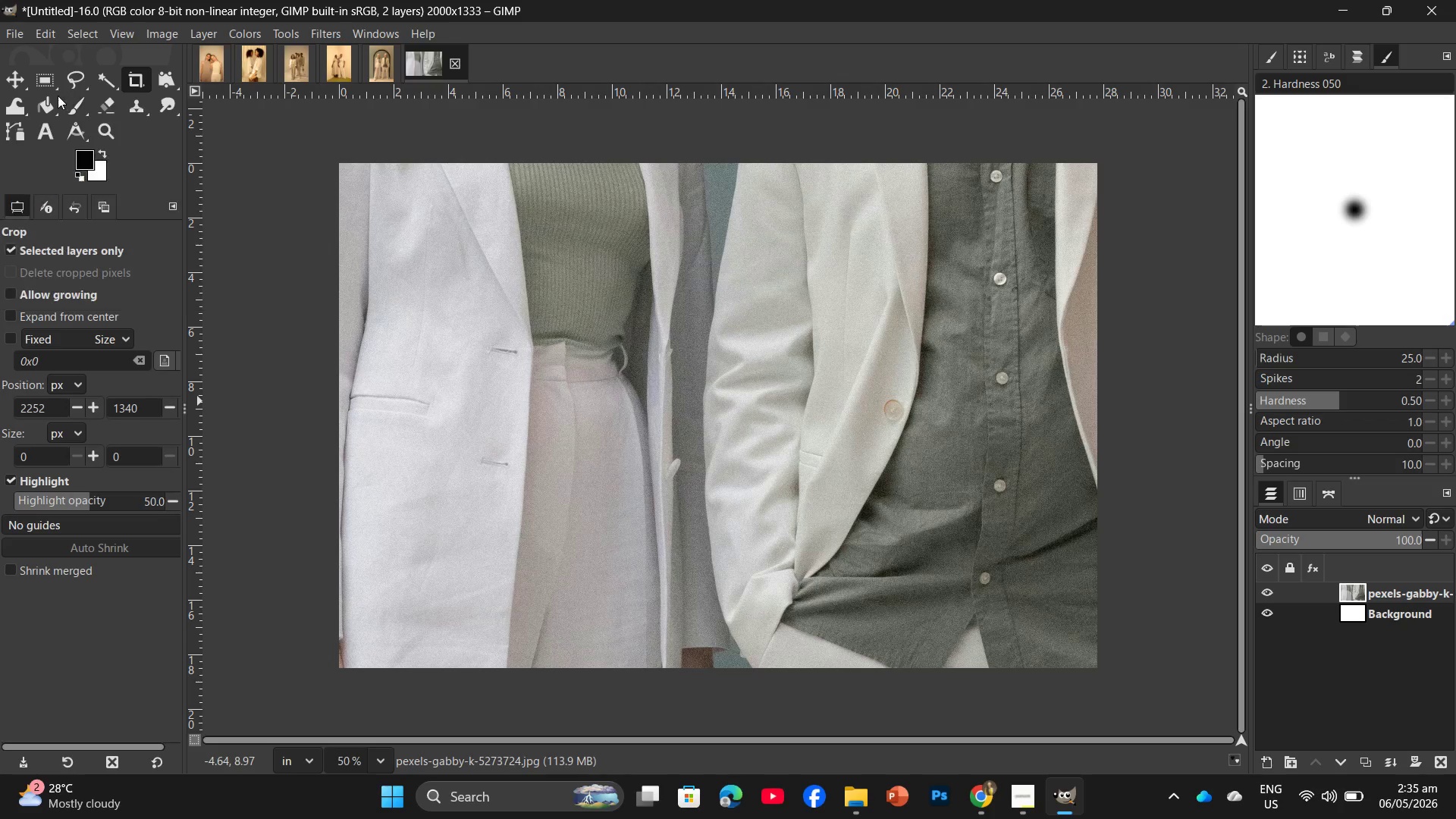 
left_click([50, 90])
 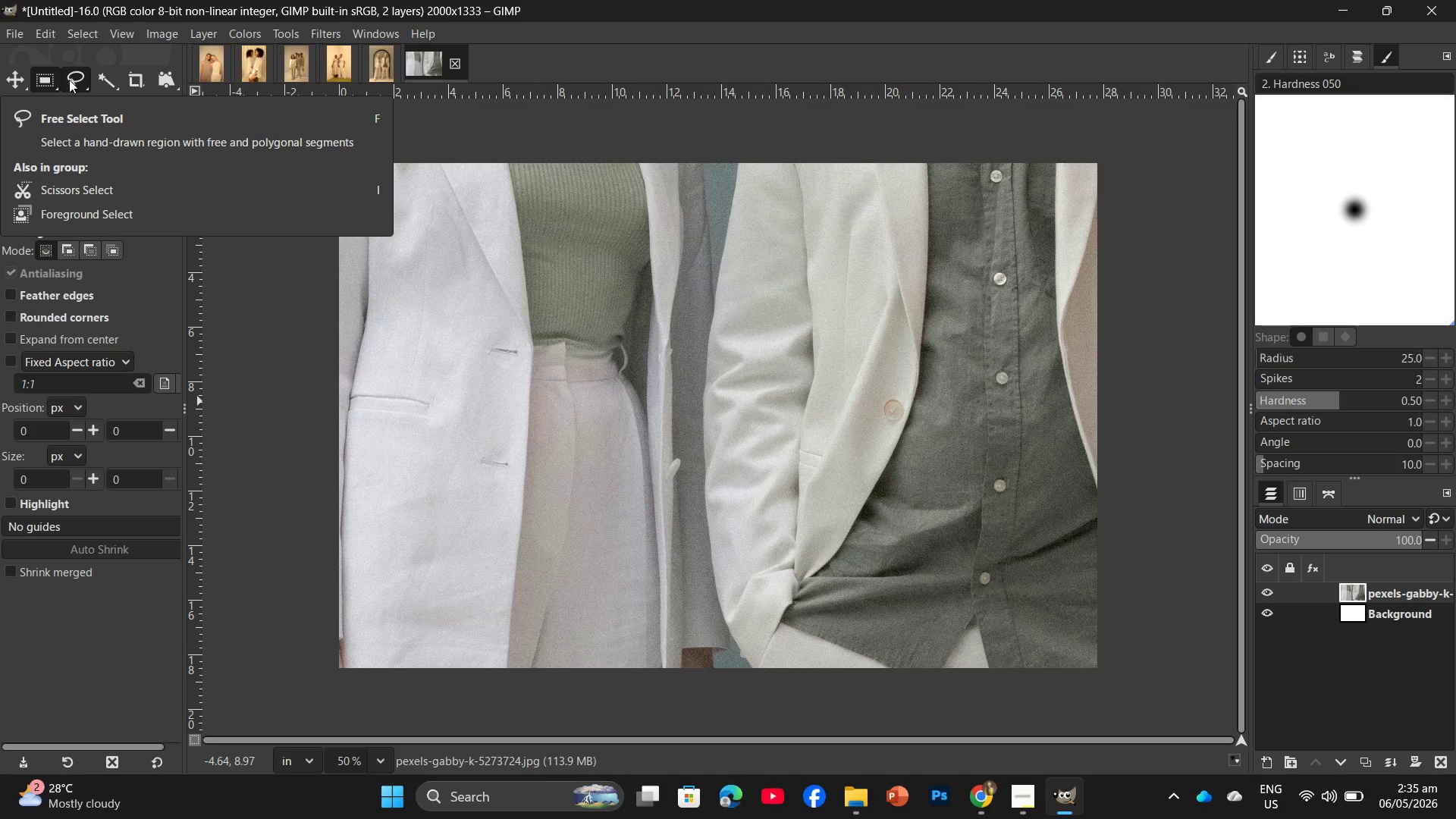 
mouse_move([7, 80])
 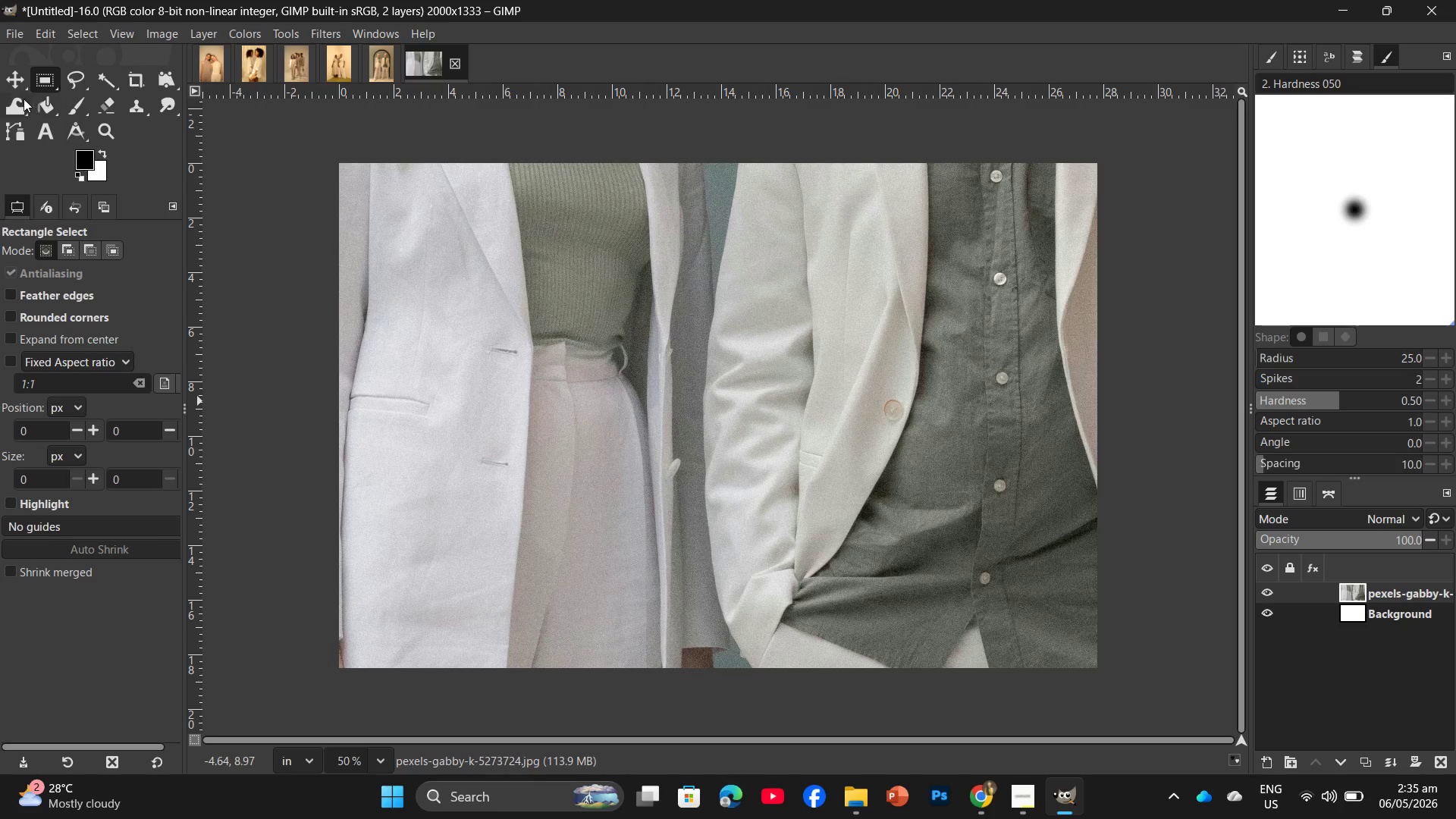 
left_click([21, 94])
 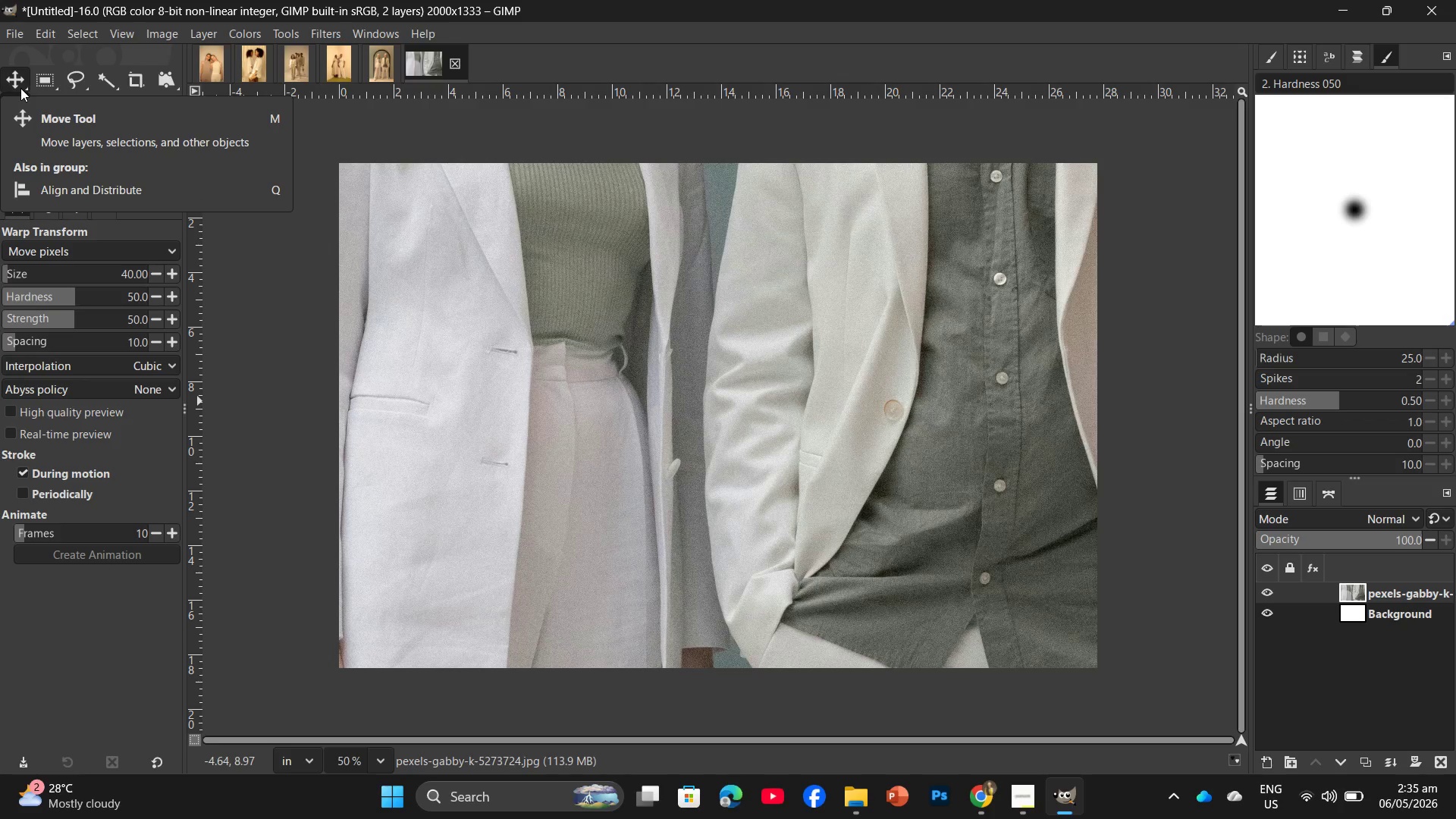 
left_click_drag(start_coordinate=[20, 88], to_coordinate=[46, 138])
 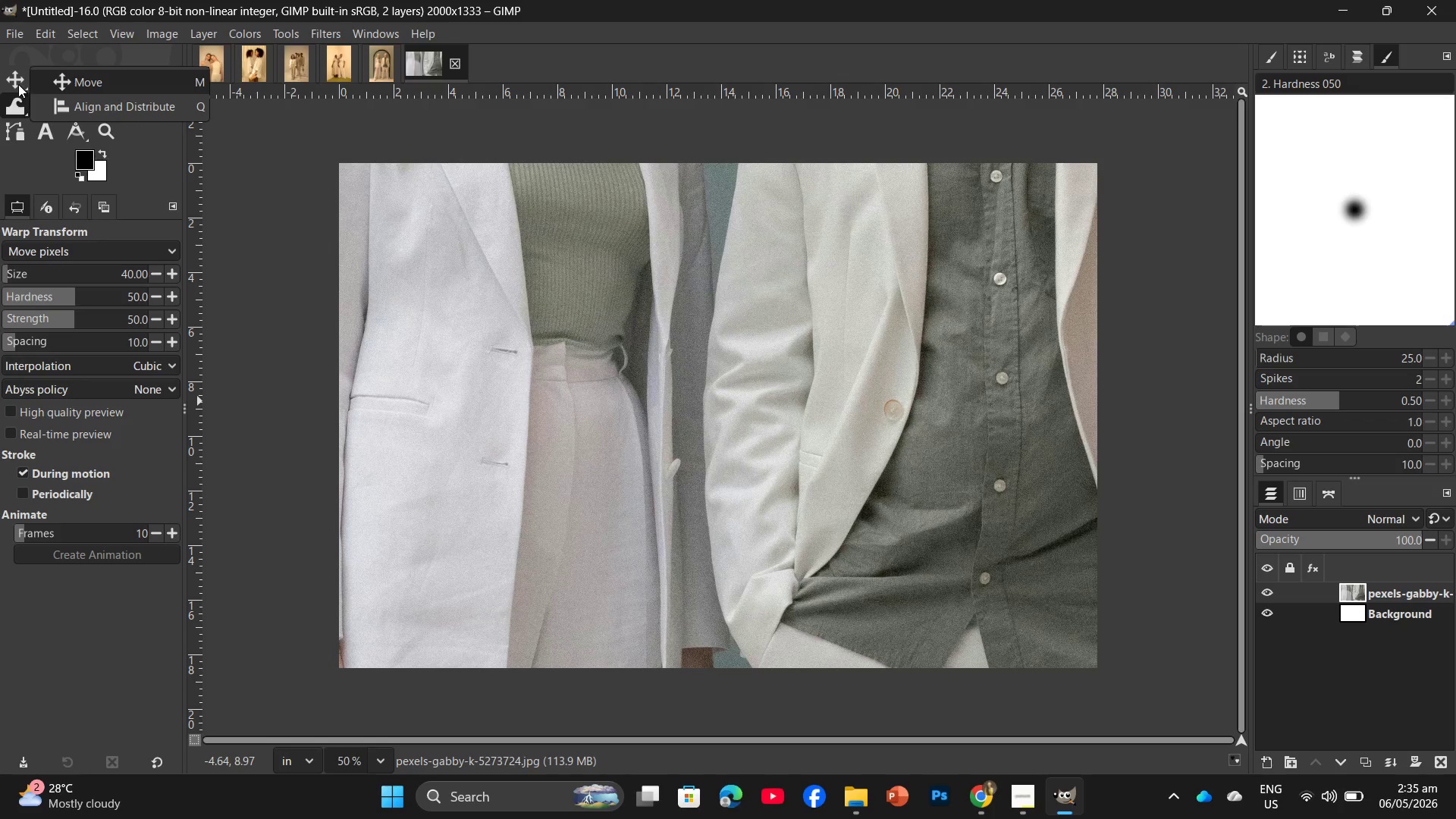 
left_click([18, 84])
 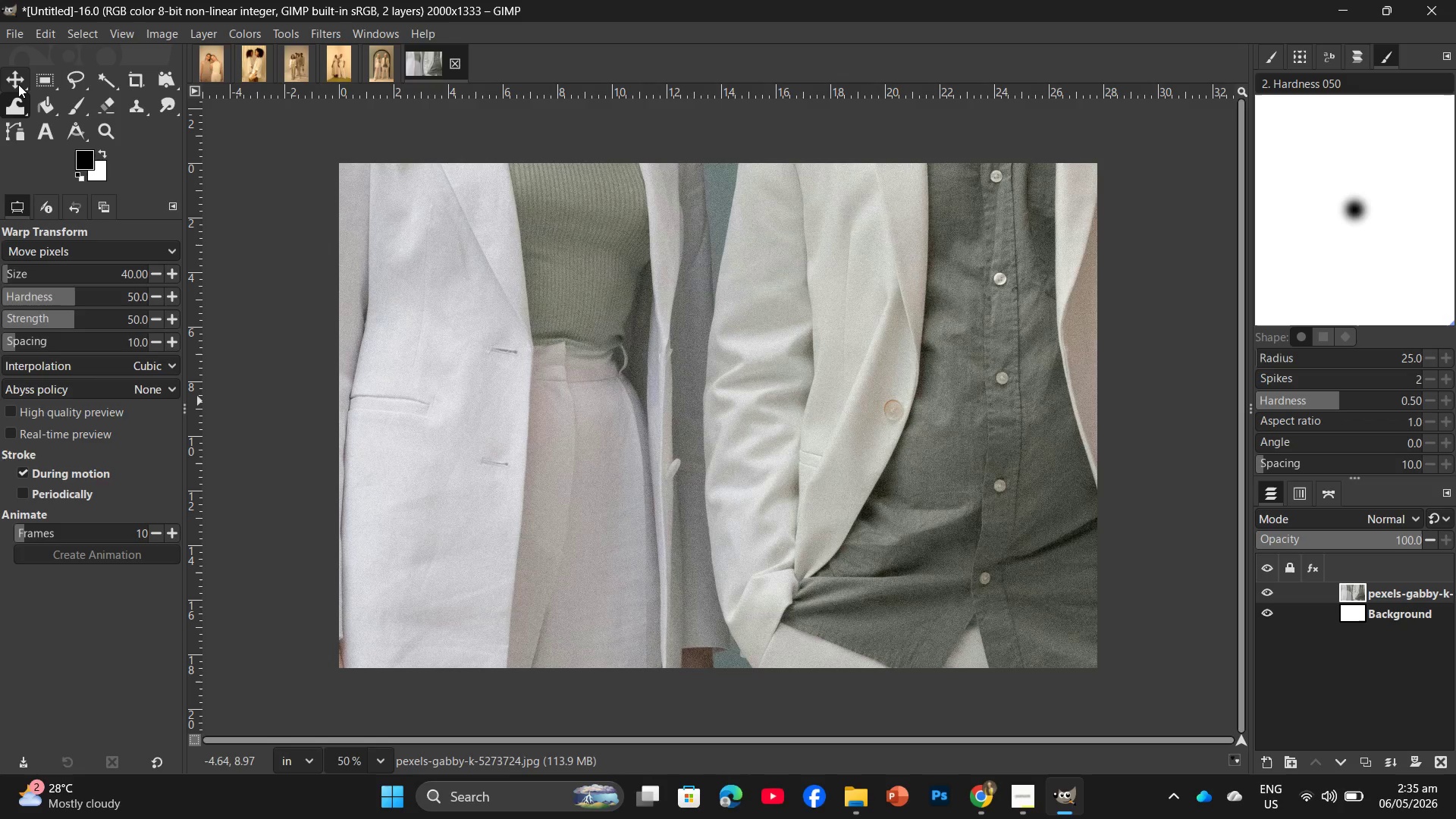 
left_click_drag(start_coordinate=[18, 84], to_coordinate=[77, 102])
 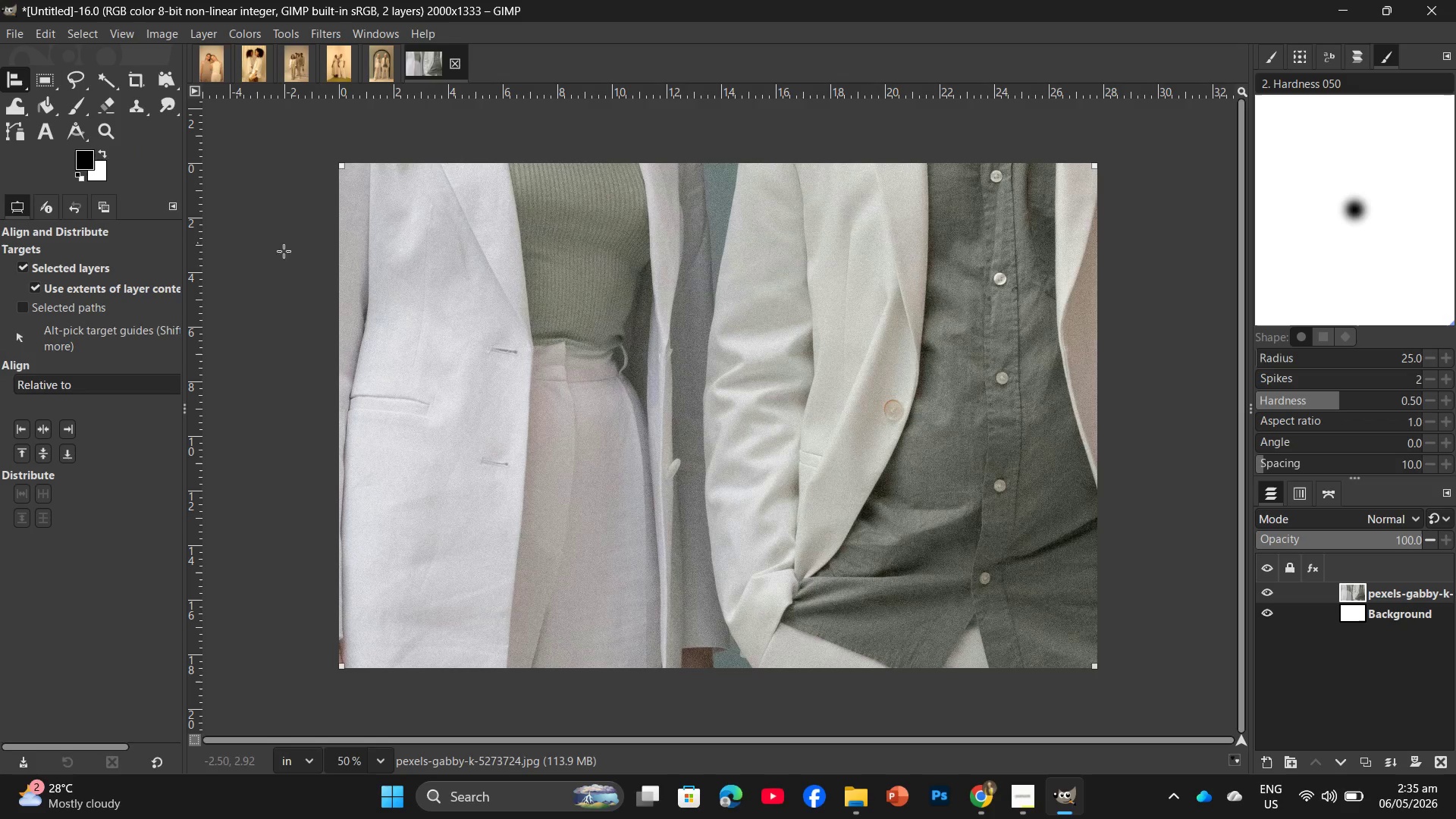 
left_click_drag(start_coordinate=[465, 298], to_coordinate=[547, 290])
 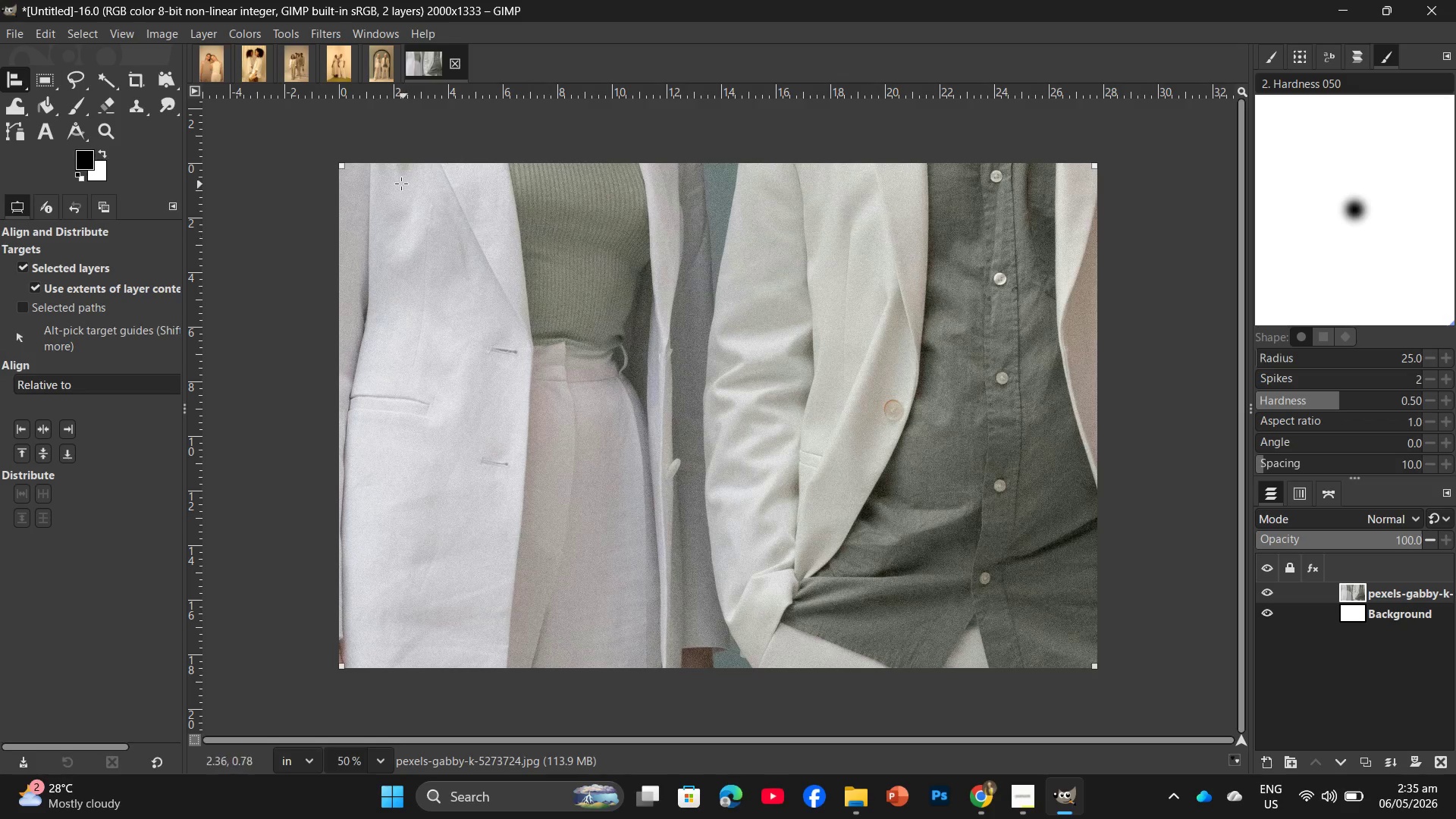 
left_click_drag(start_coordinate=[394, 184], to_coordinate=[369, 192])
 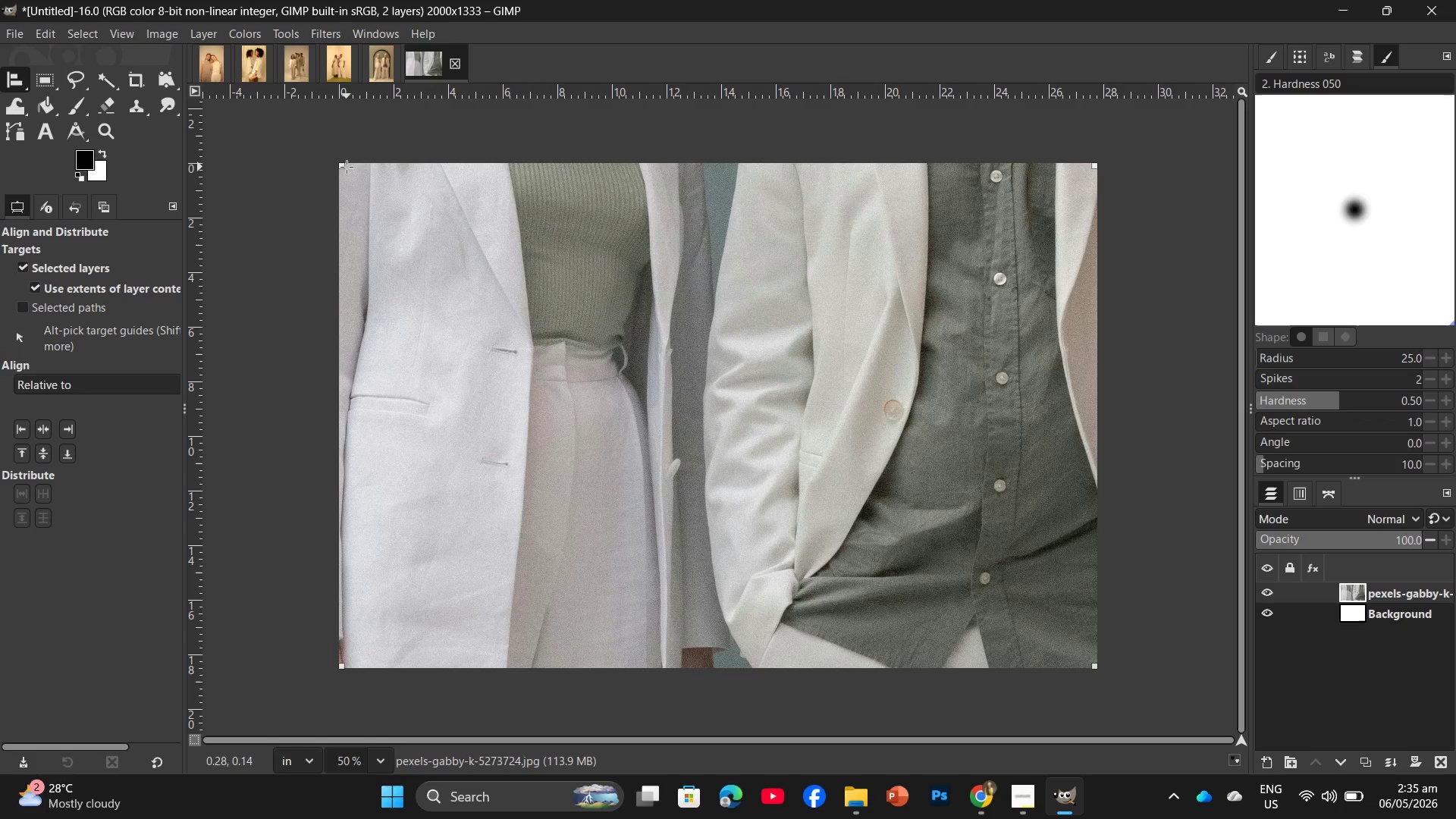 
left_click_drag(start_coordinate=[342, 165], to_coordinate=[422, 237])
 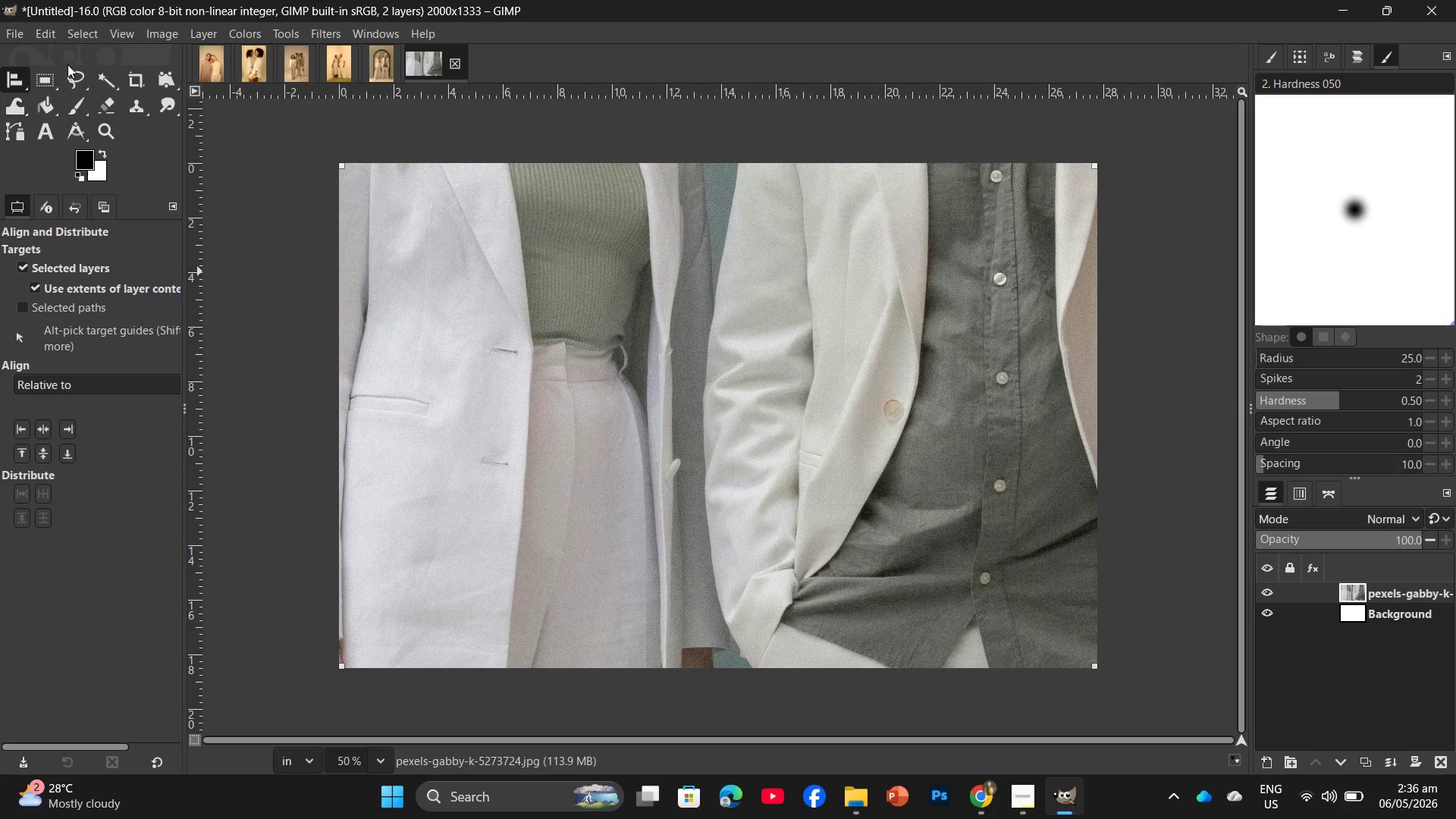 
left_click_drag(start_coordinate=[121, 77], to_coordinate=[130, 80])
 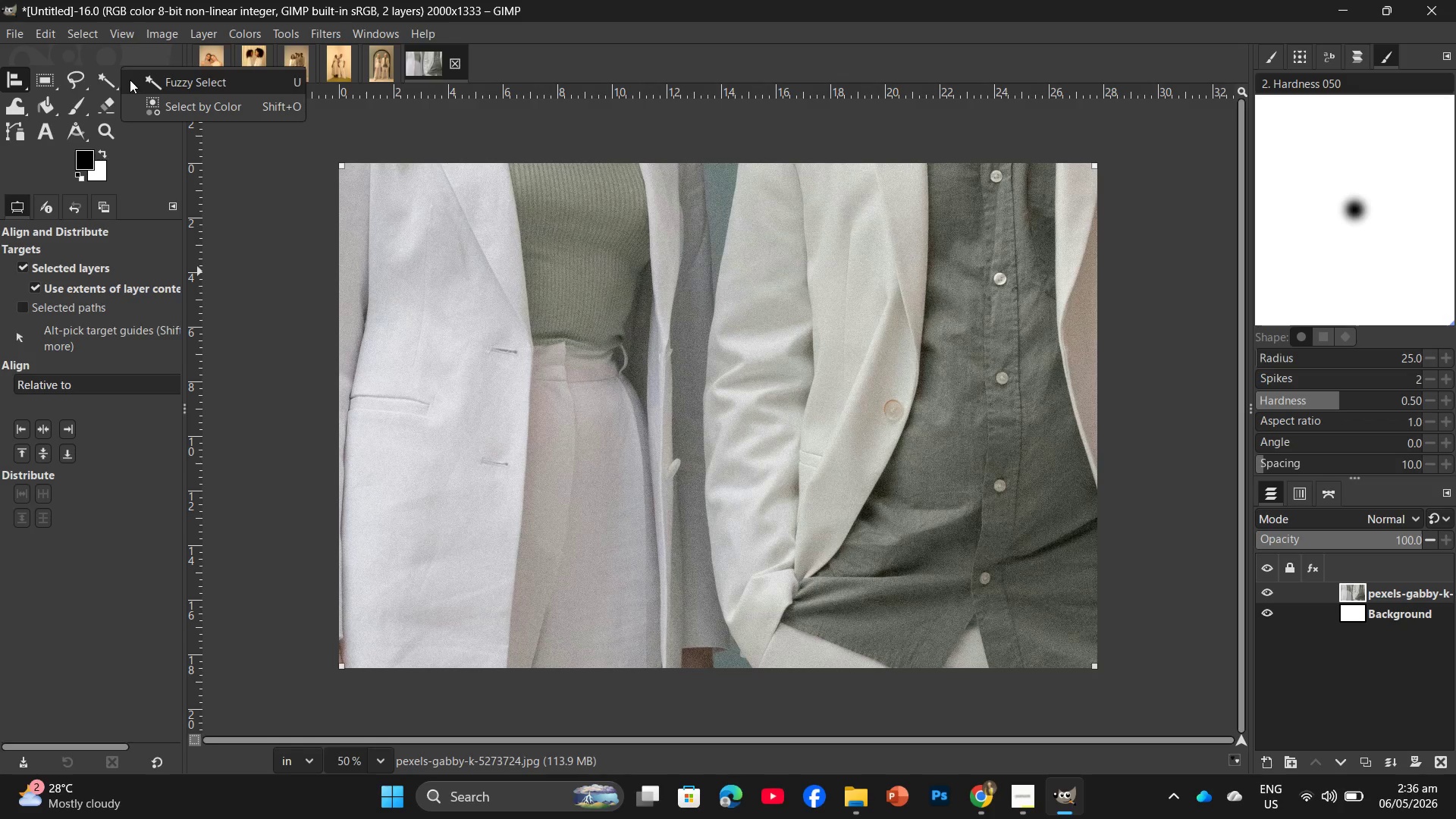 
left_click_drag(start_coordinate=[130, 80], to_coordinate=[137, 83])
 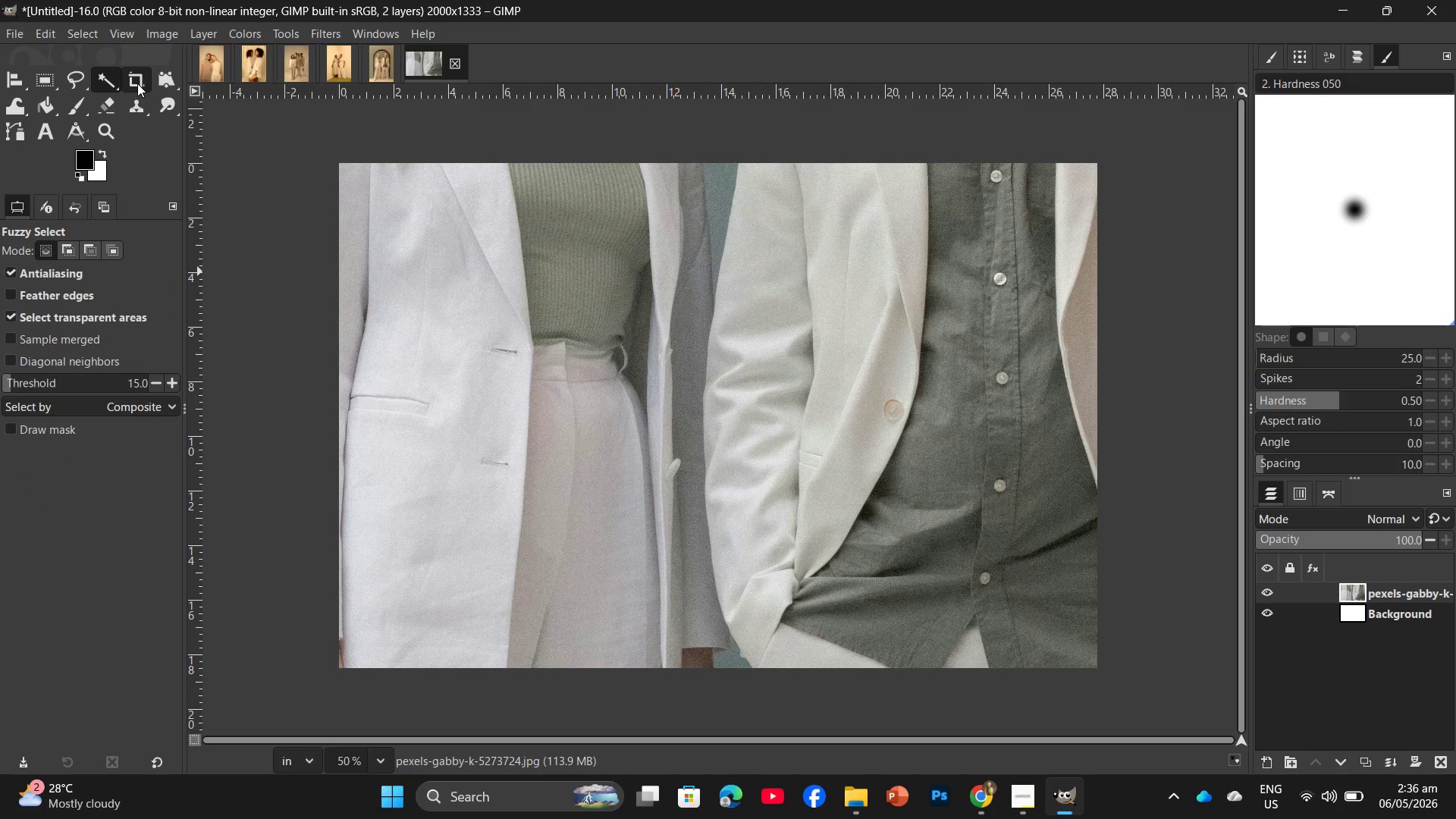 
left_click([137, 83])
 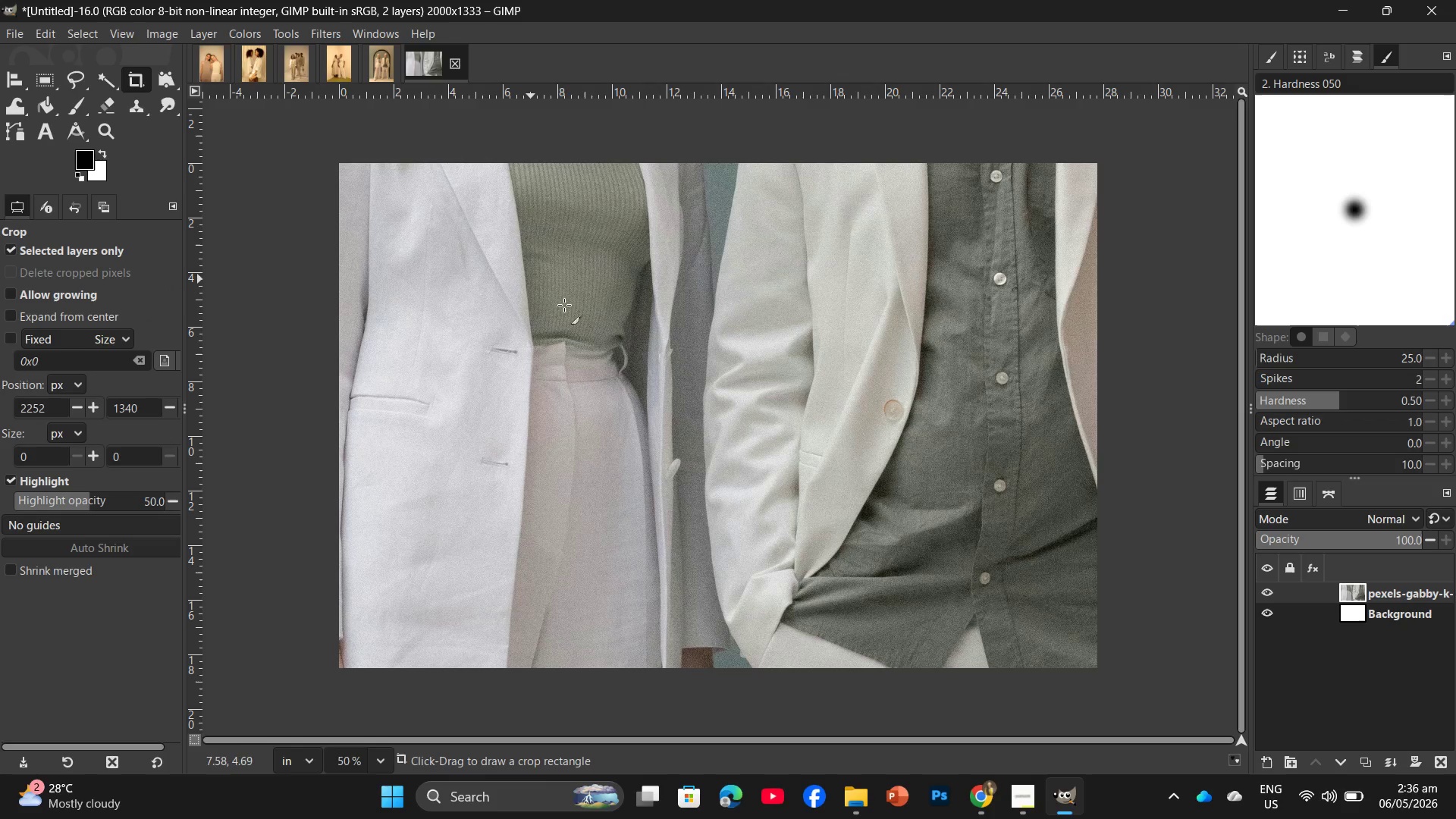 
left_click_drag(start_coordinate=[569, 310], to_coordinate=[582, 384])
 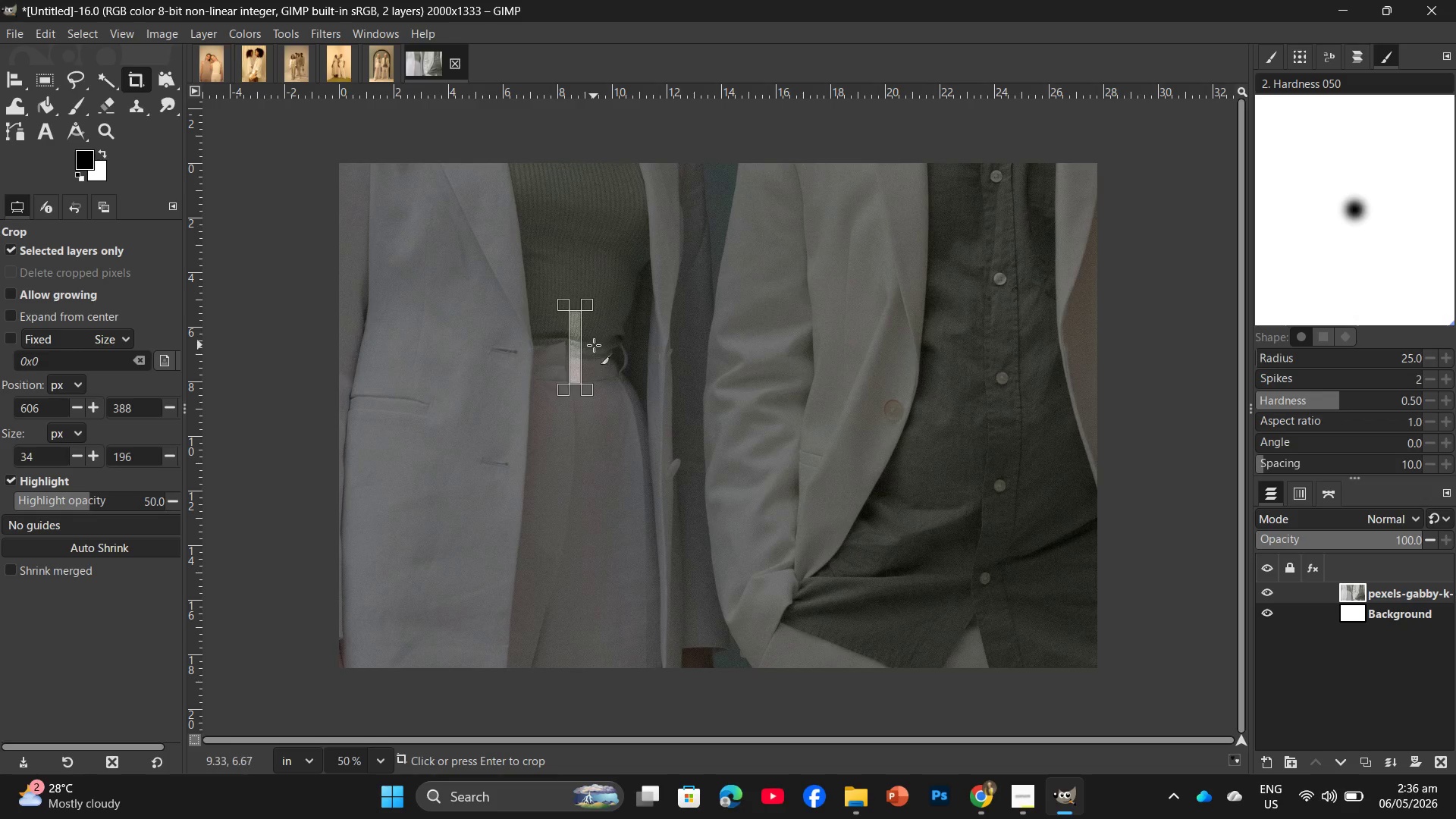 
left_click([594, 345])
 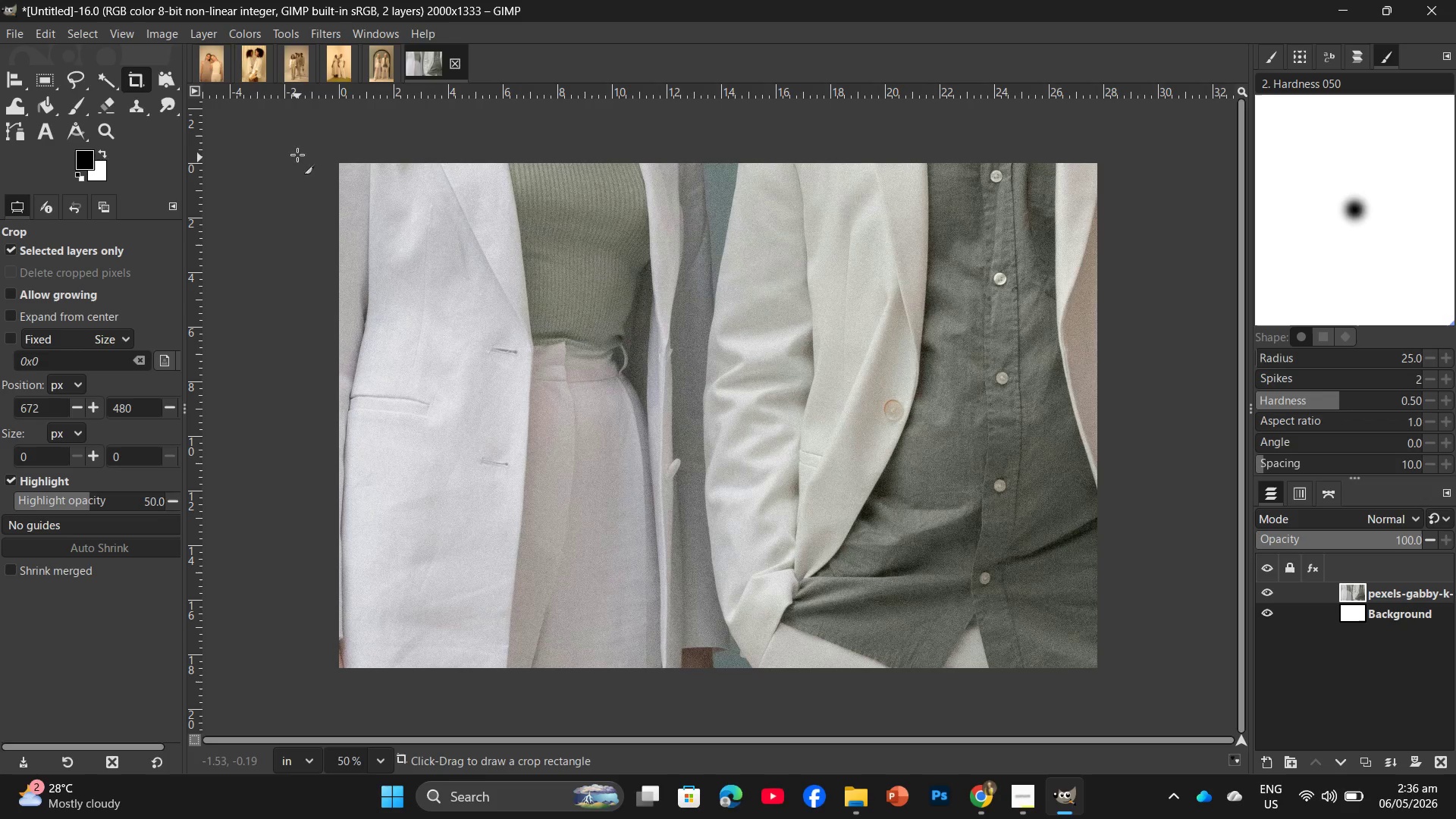 
left_click_drag(start_coordinate=[315, 149], to_coordinate=[1274, 692])
 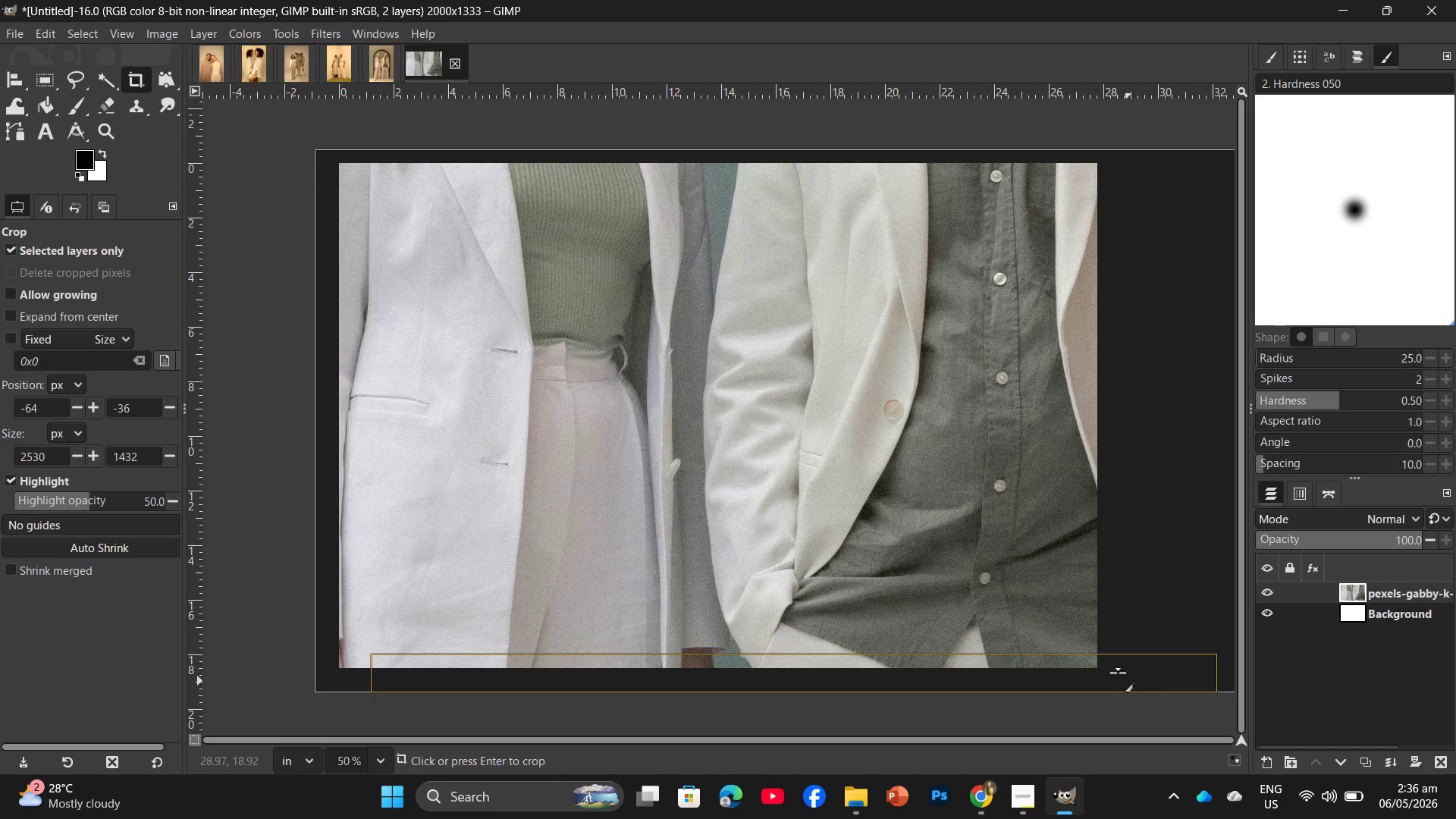 
left_click_drag(start_coordinate=[1097, 664], to_coordinate=[923, 558])
 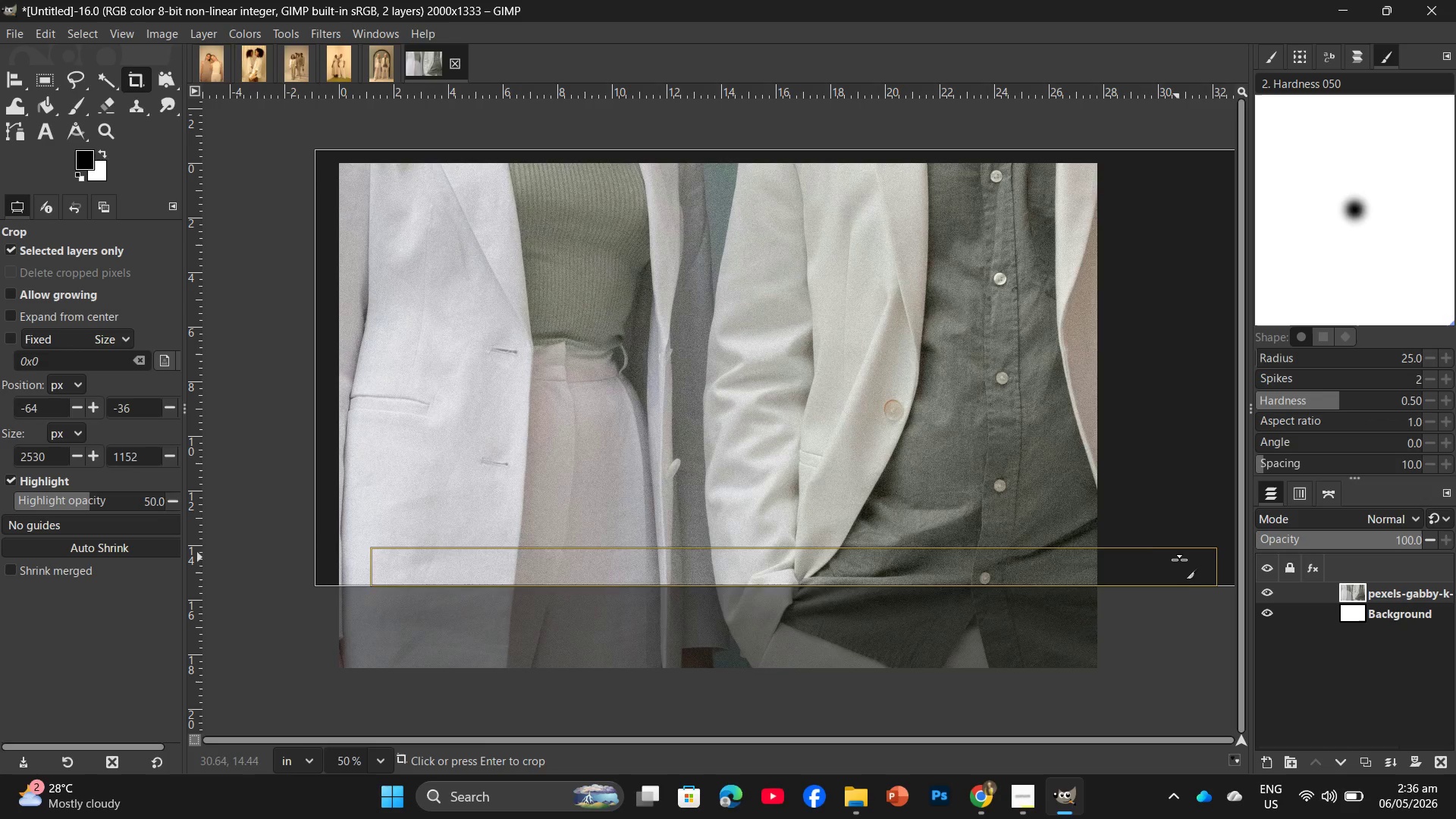 
left_click_drag(start_coordinate=[1183, 561], to_coordinate=[1147, 472])
 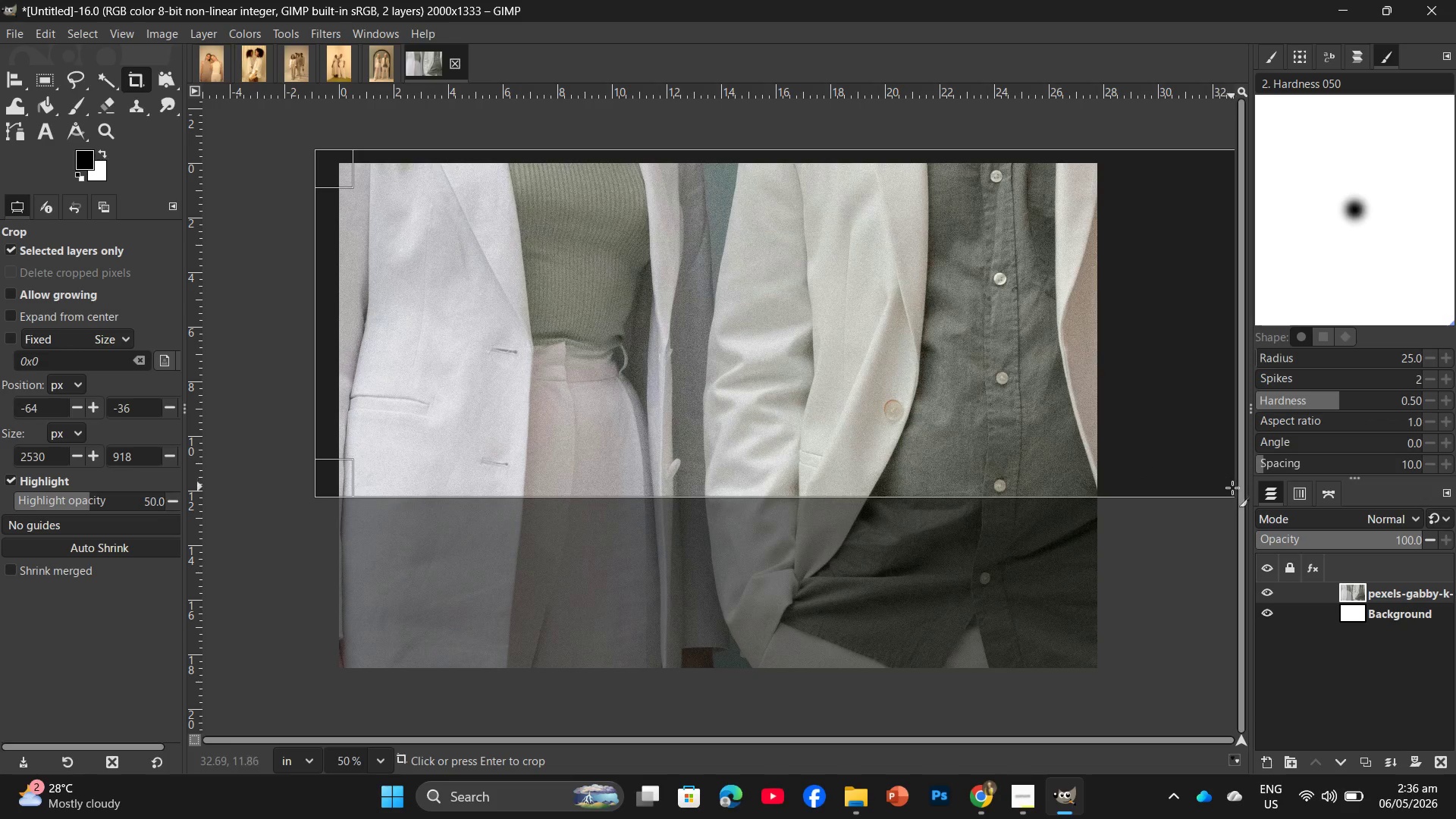 
left_click_drag(start_coordinate=[1225, 494], to_coordinate=[930, 443])
 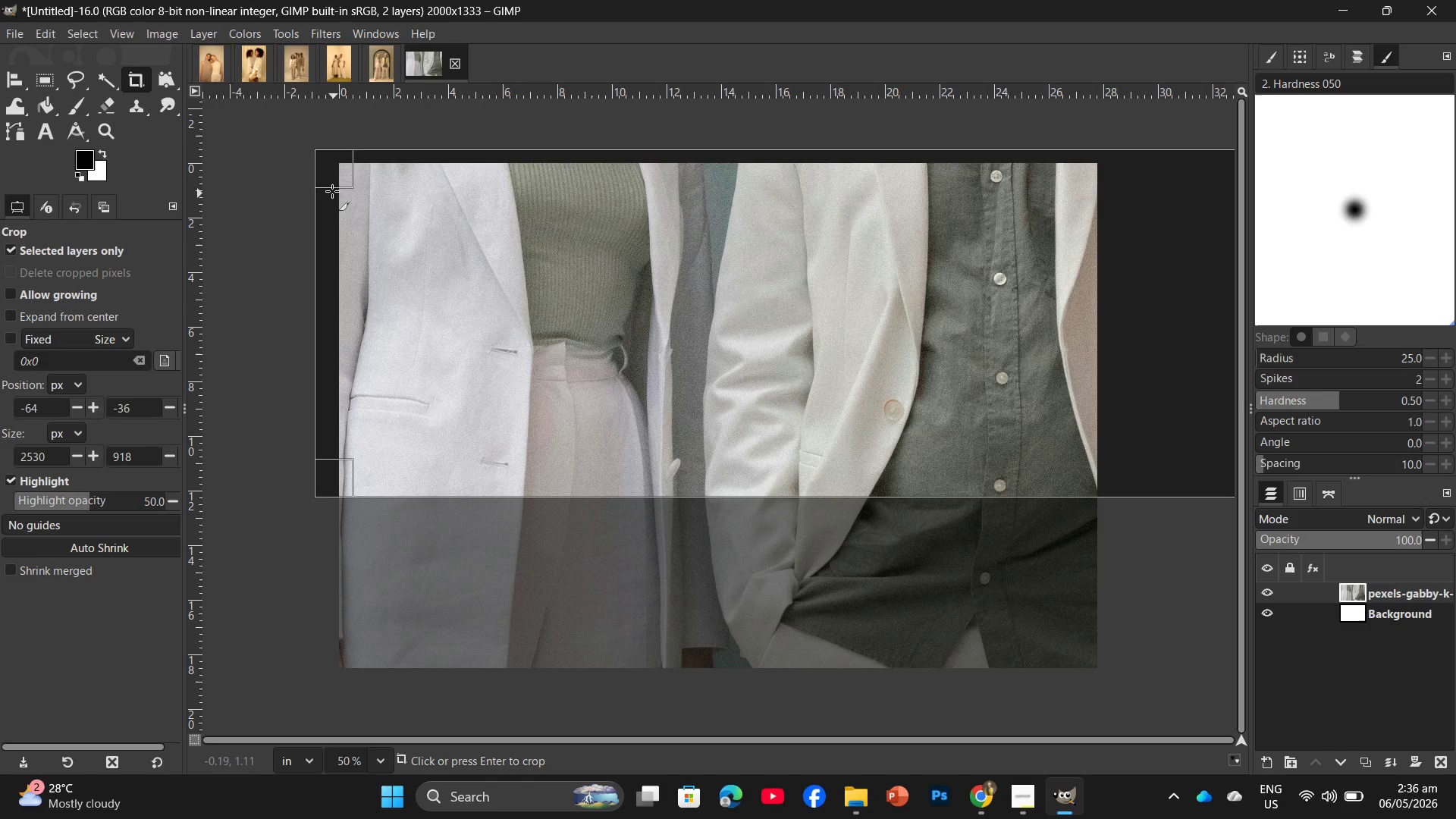 
left_click_drag(start_coordinate=[311, 177], to_coordinate=[465, 295])
 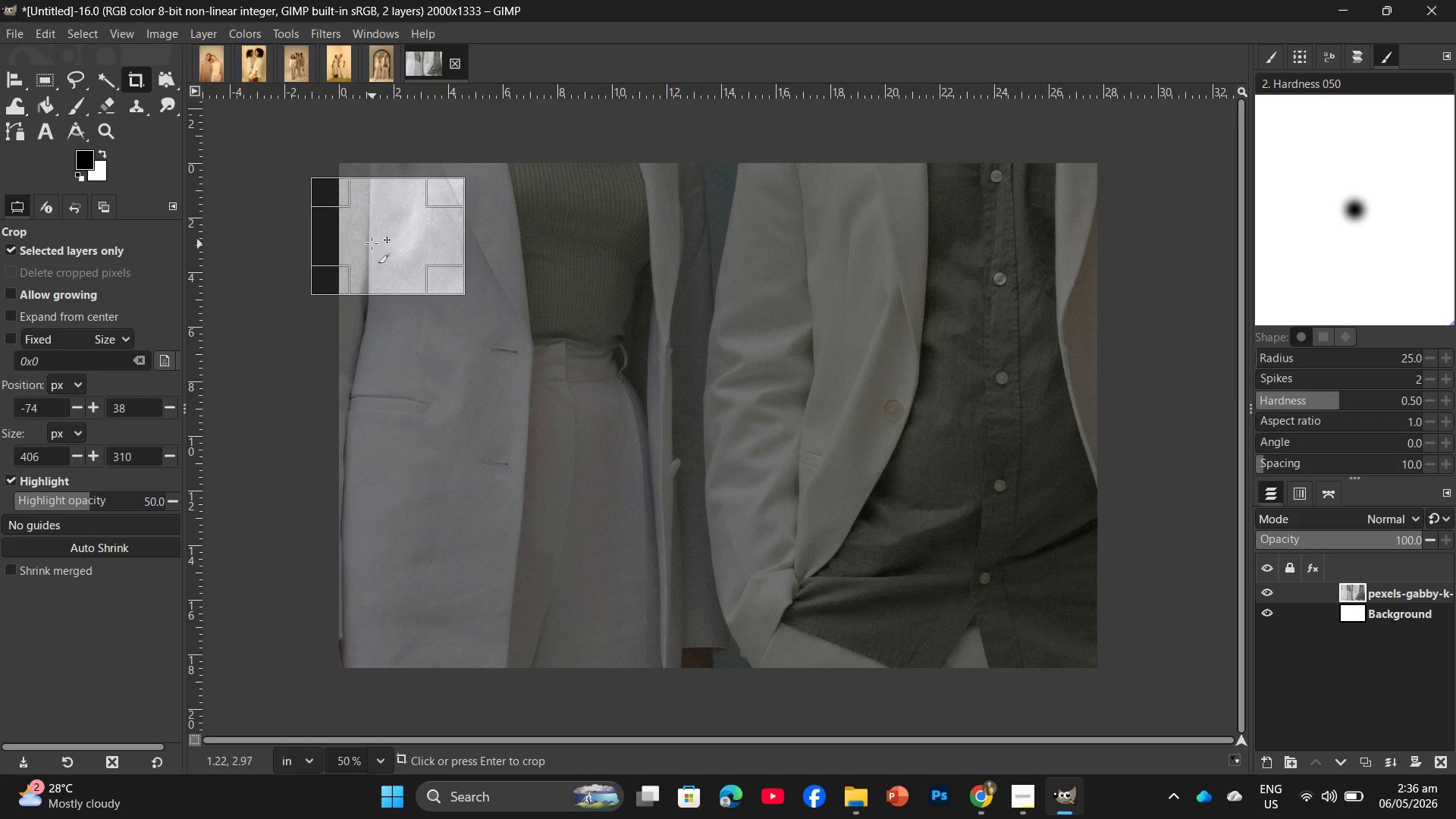 
left_click([372, 243])
 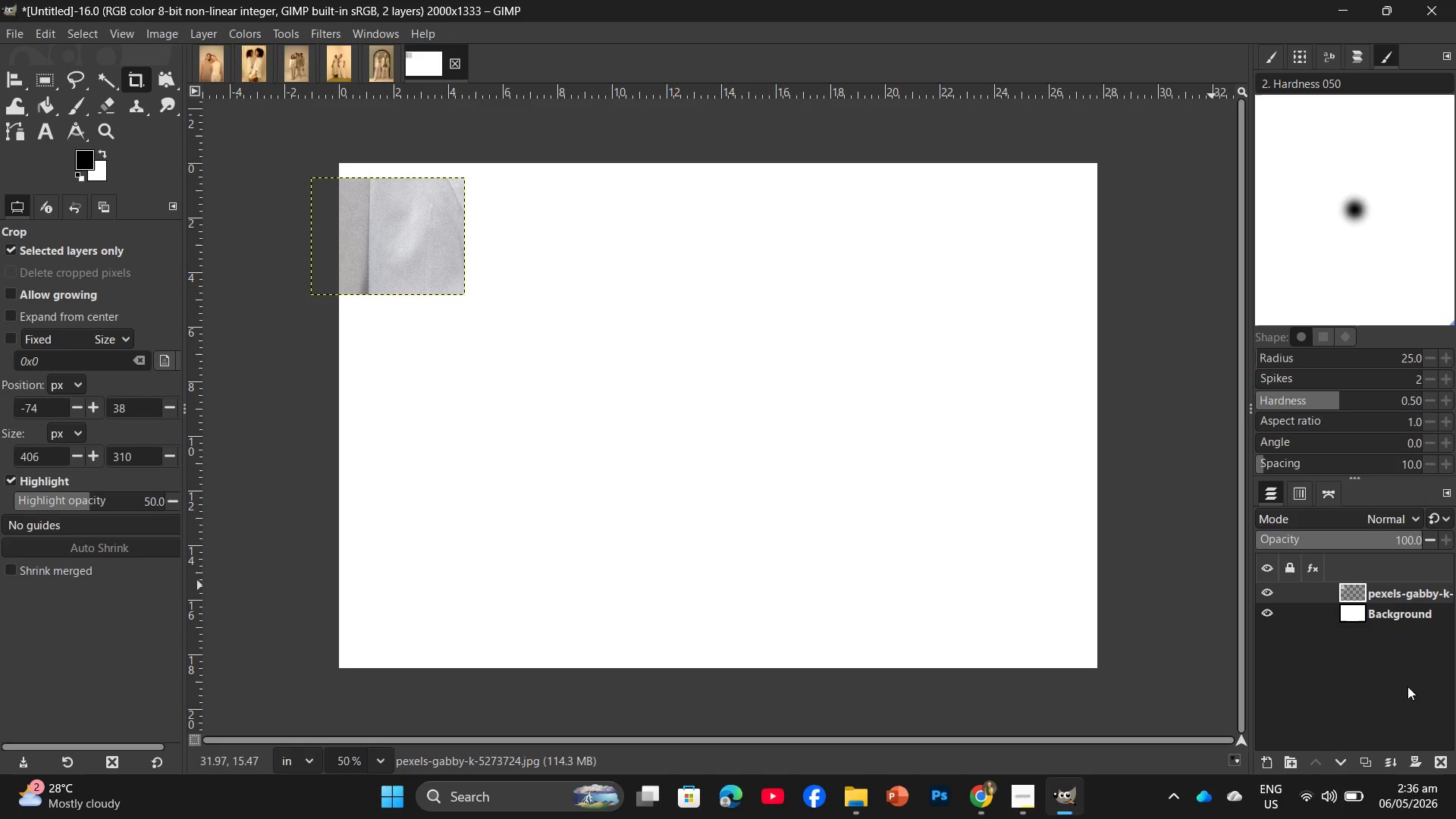 
hold_key(key=ControlLeft, duration=0.62)
 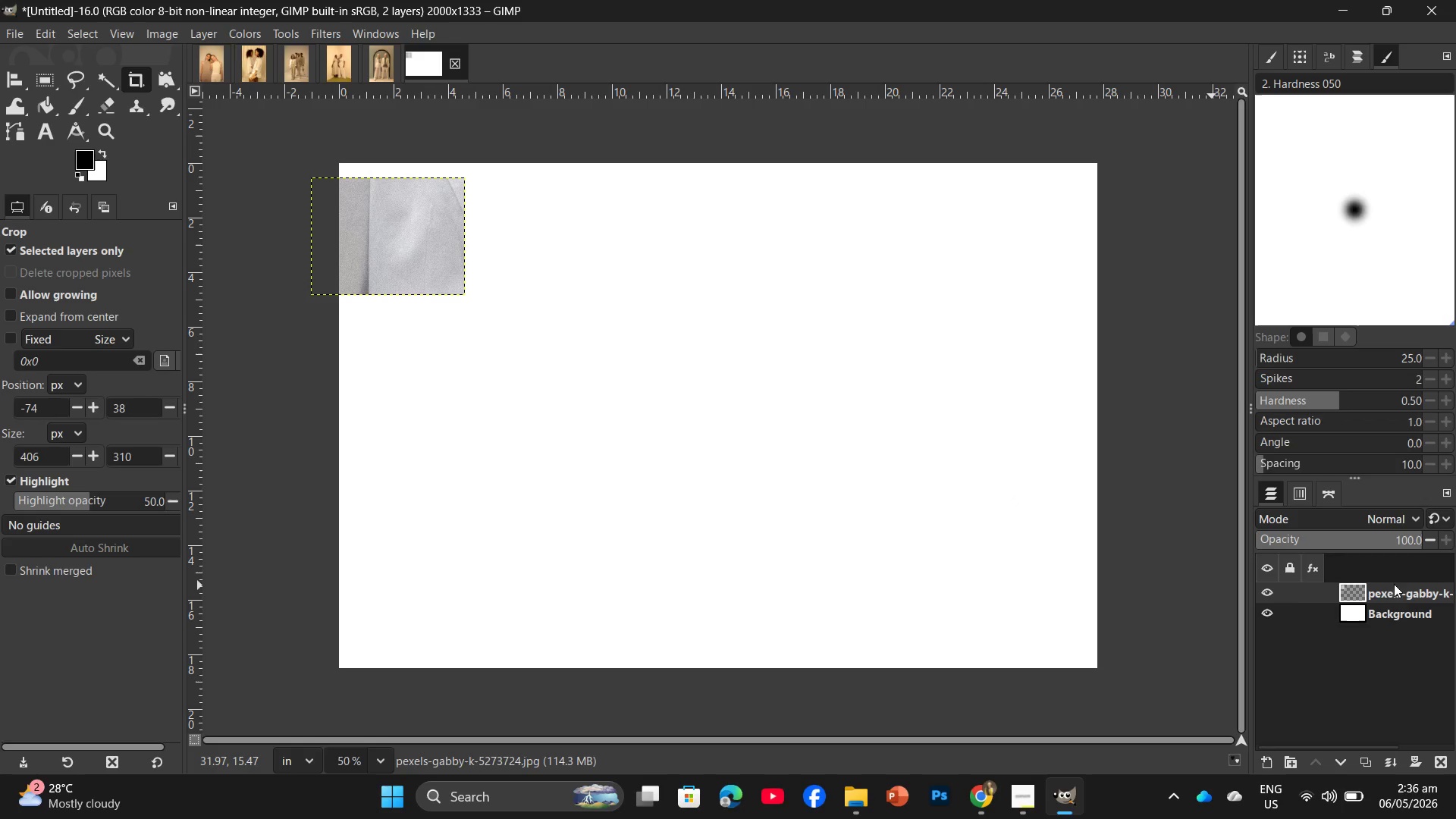 
left_click_drag(start_coordinate=[1393, 595], to_coordinate=[1439, 762])
 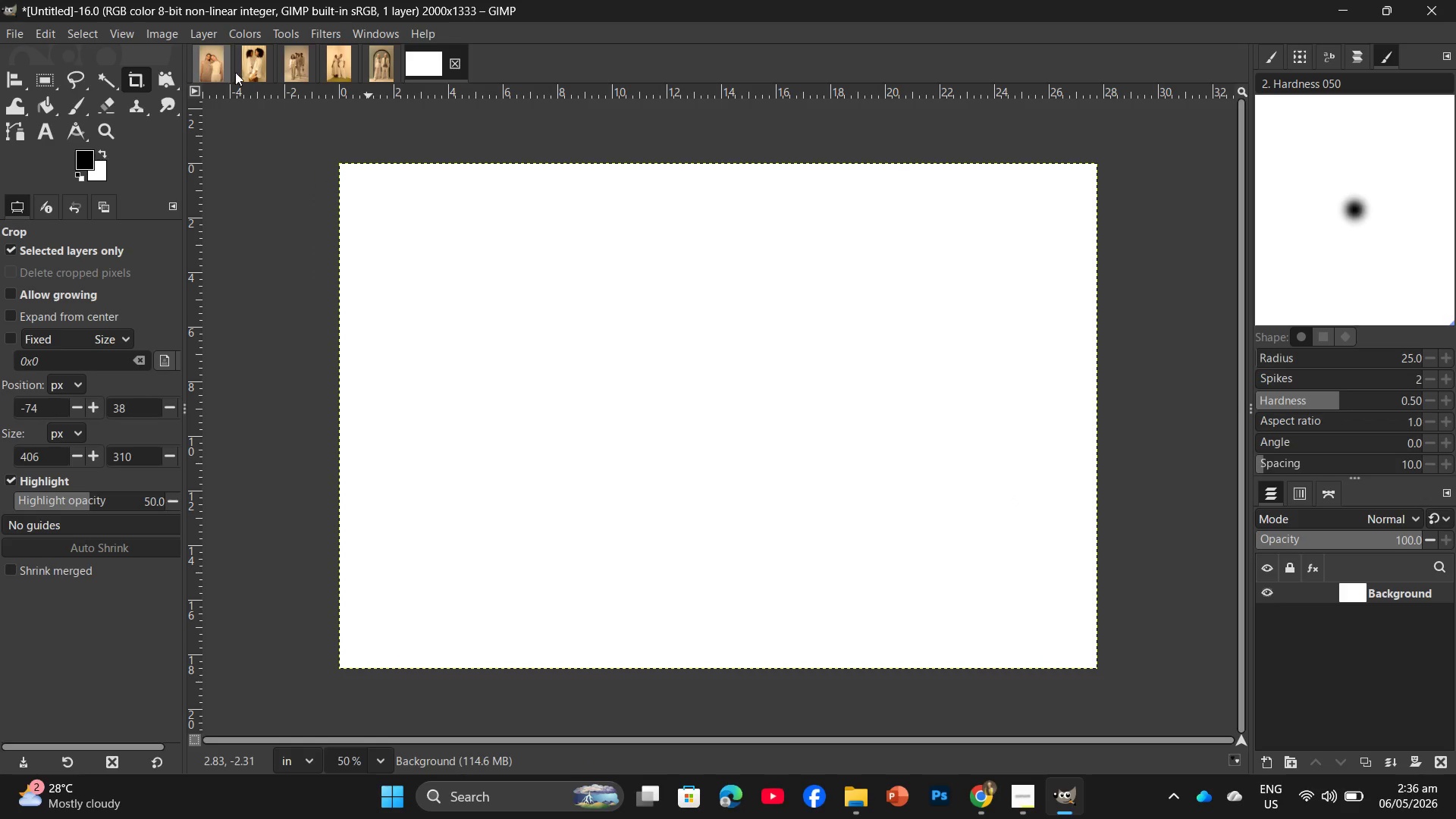 
left_click([228, 74])
 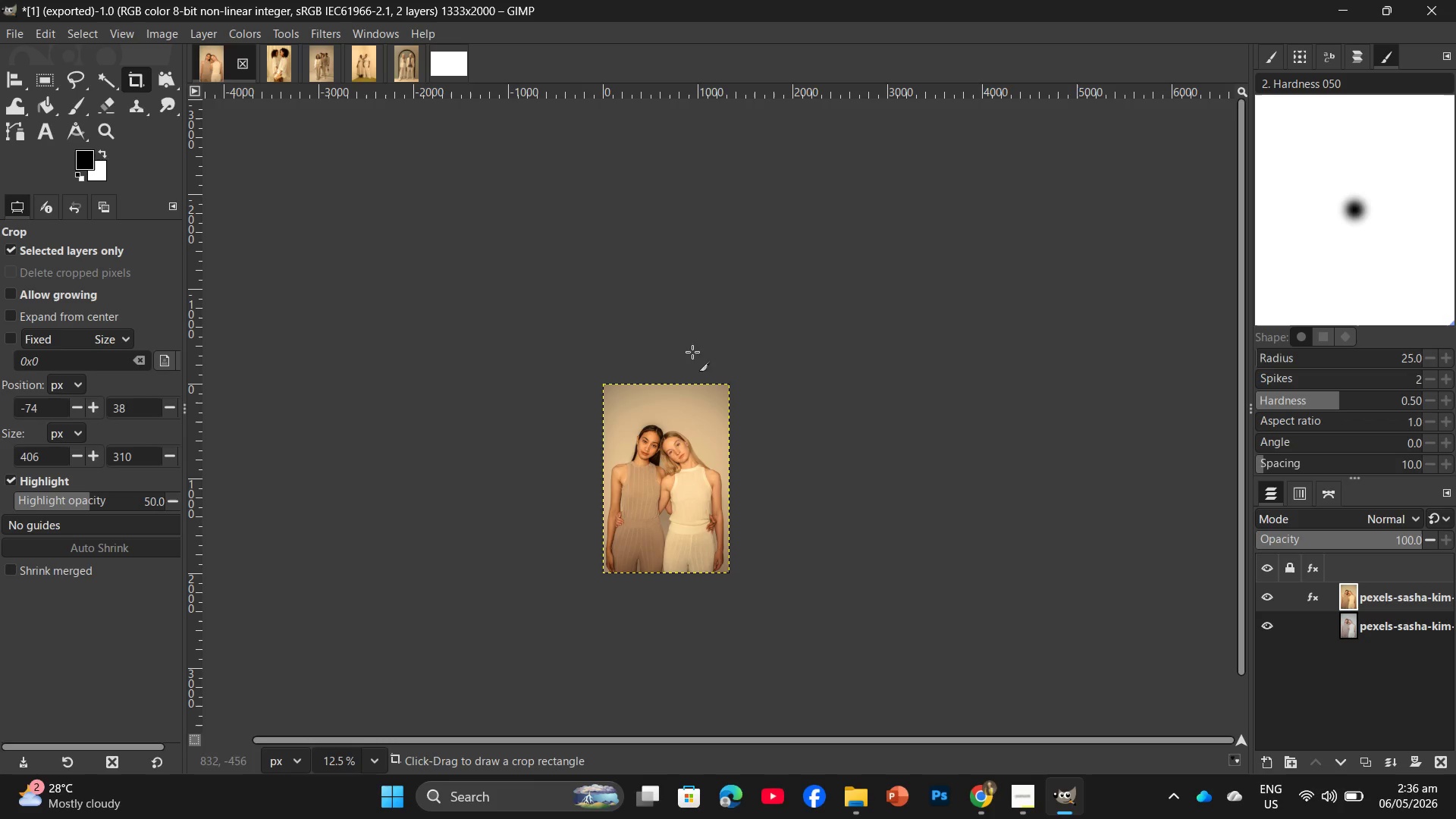 
scroll: coordinate [904, 664], scroll_direction: down, amount: 4.0
 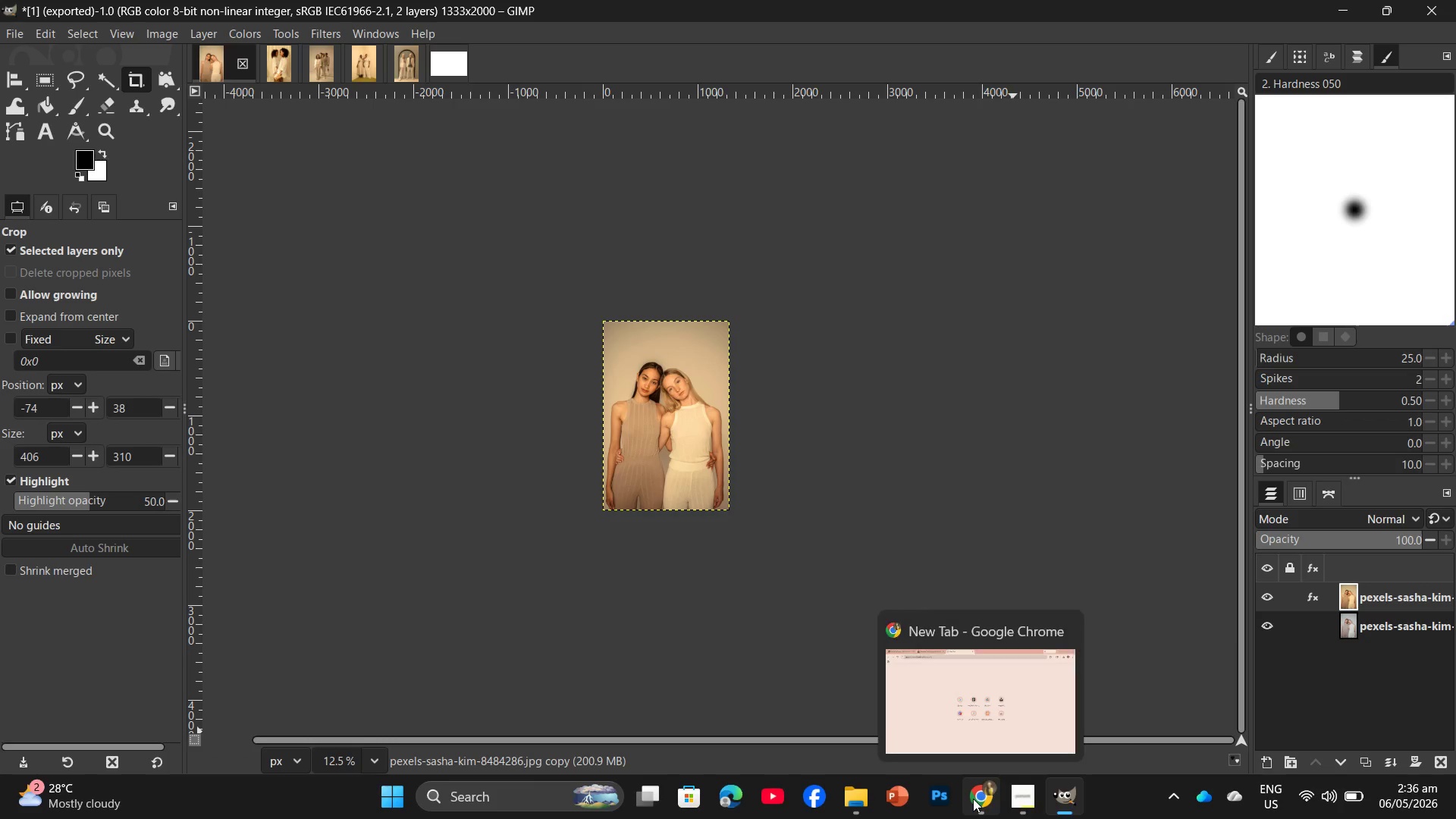 
left_click([962, 698])
 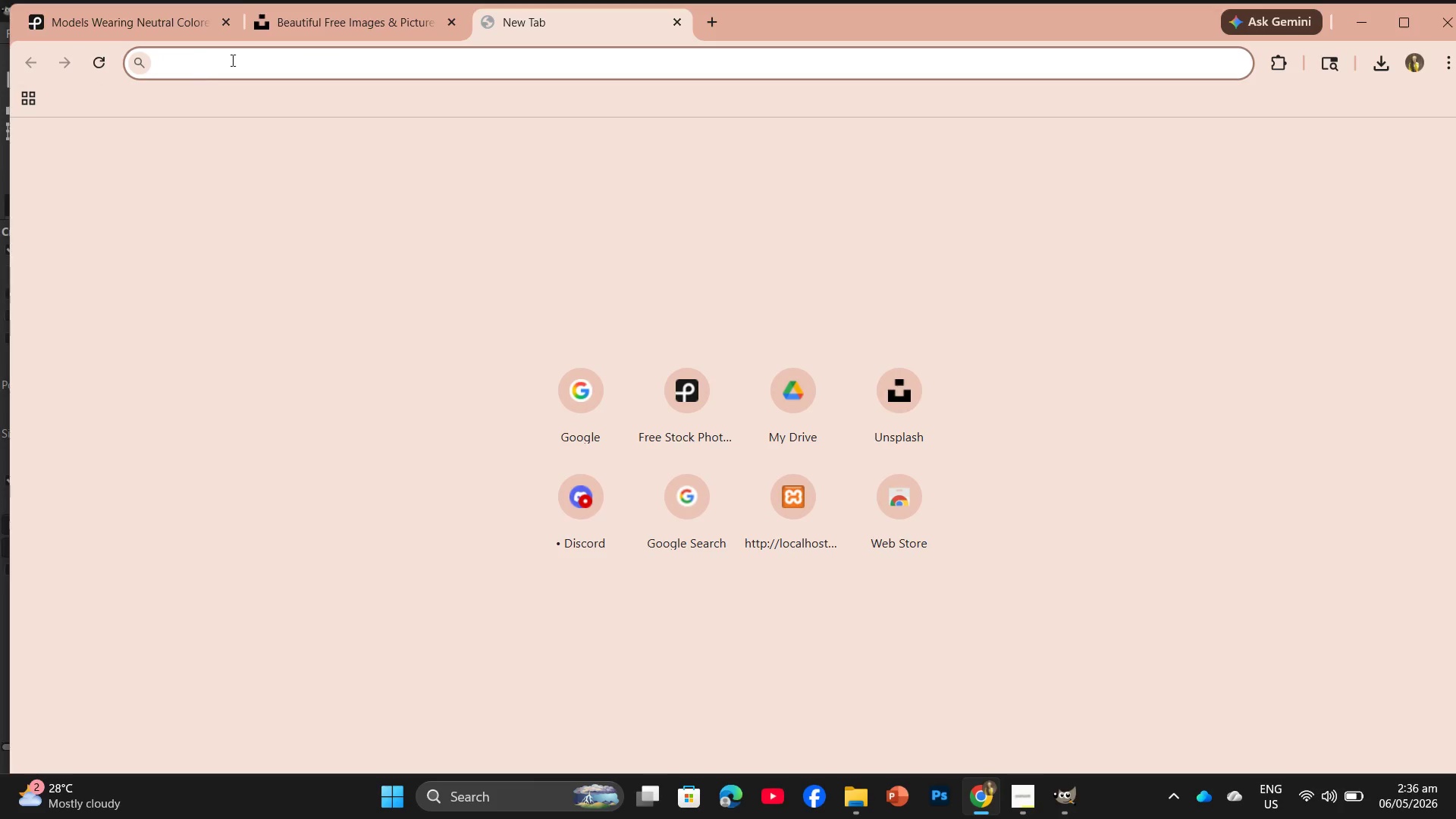 
left_click([290, 14])
 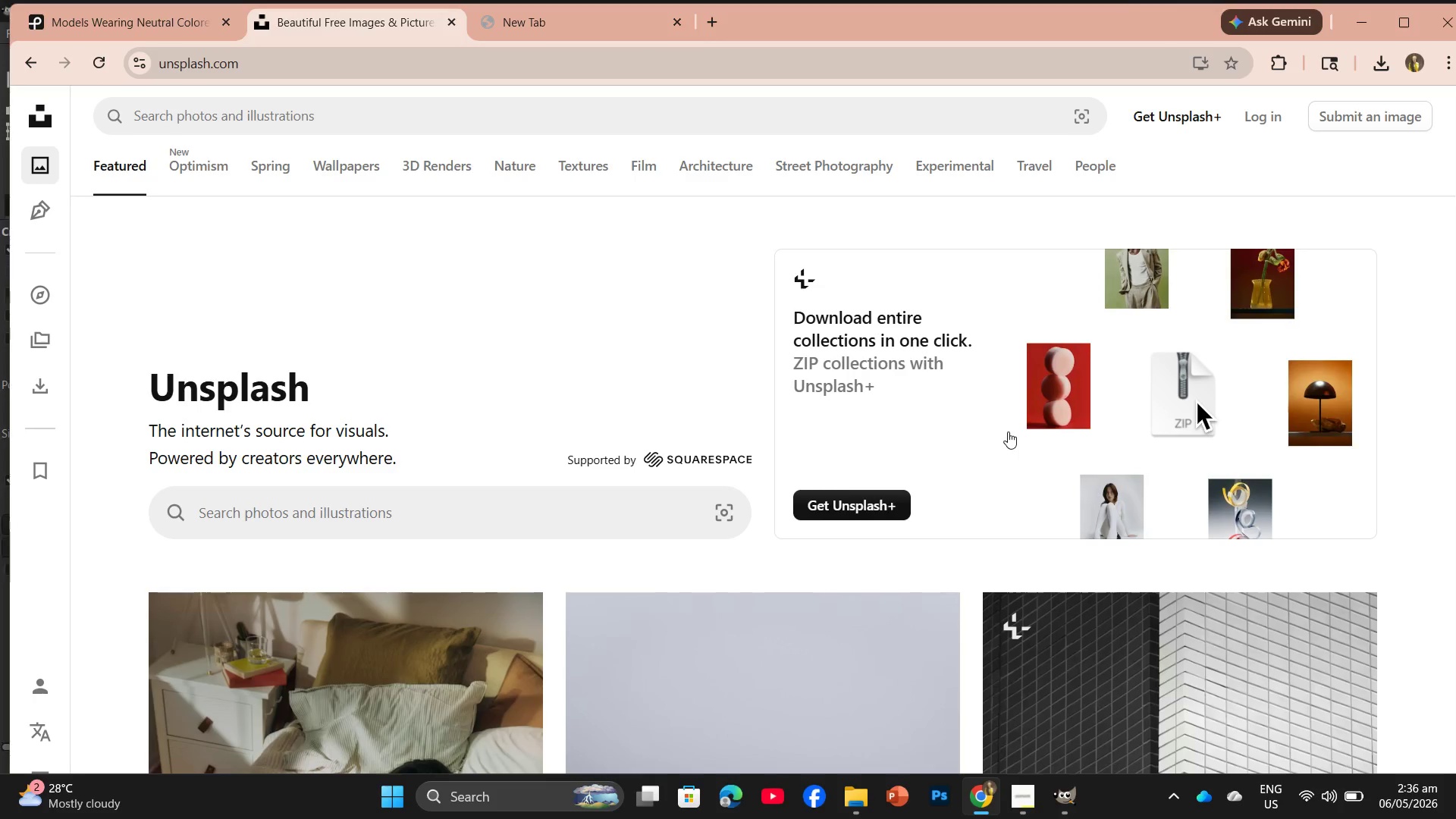 
scroll: coordinate [902, 526], scroll_direction: down, amount: 11.0
 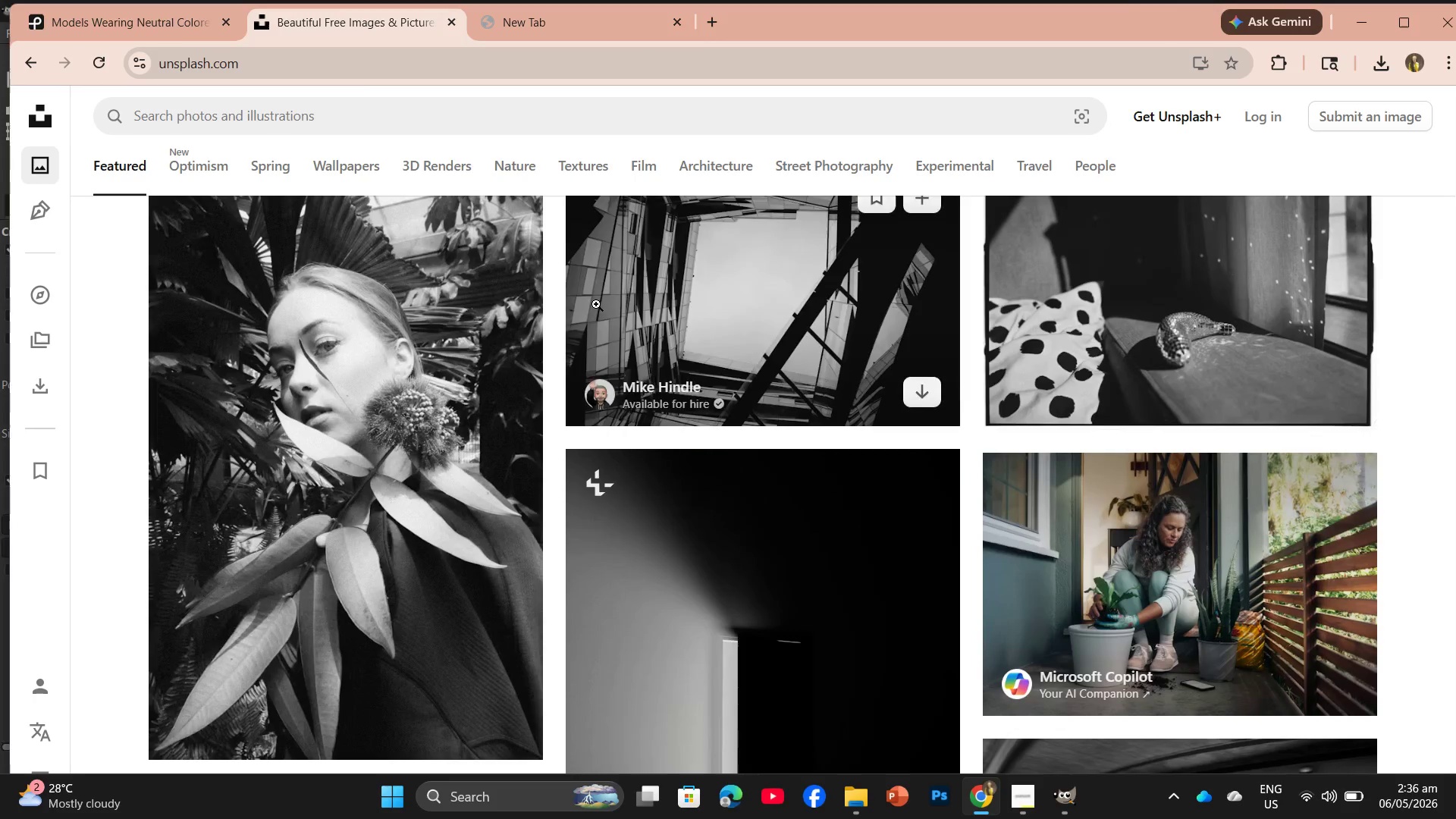 
left_click([357, 108])
 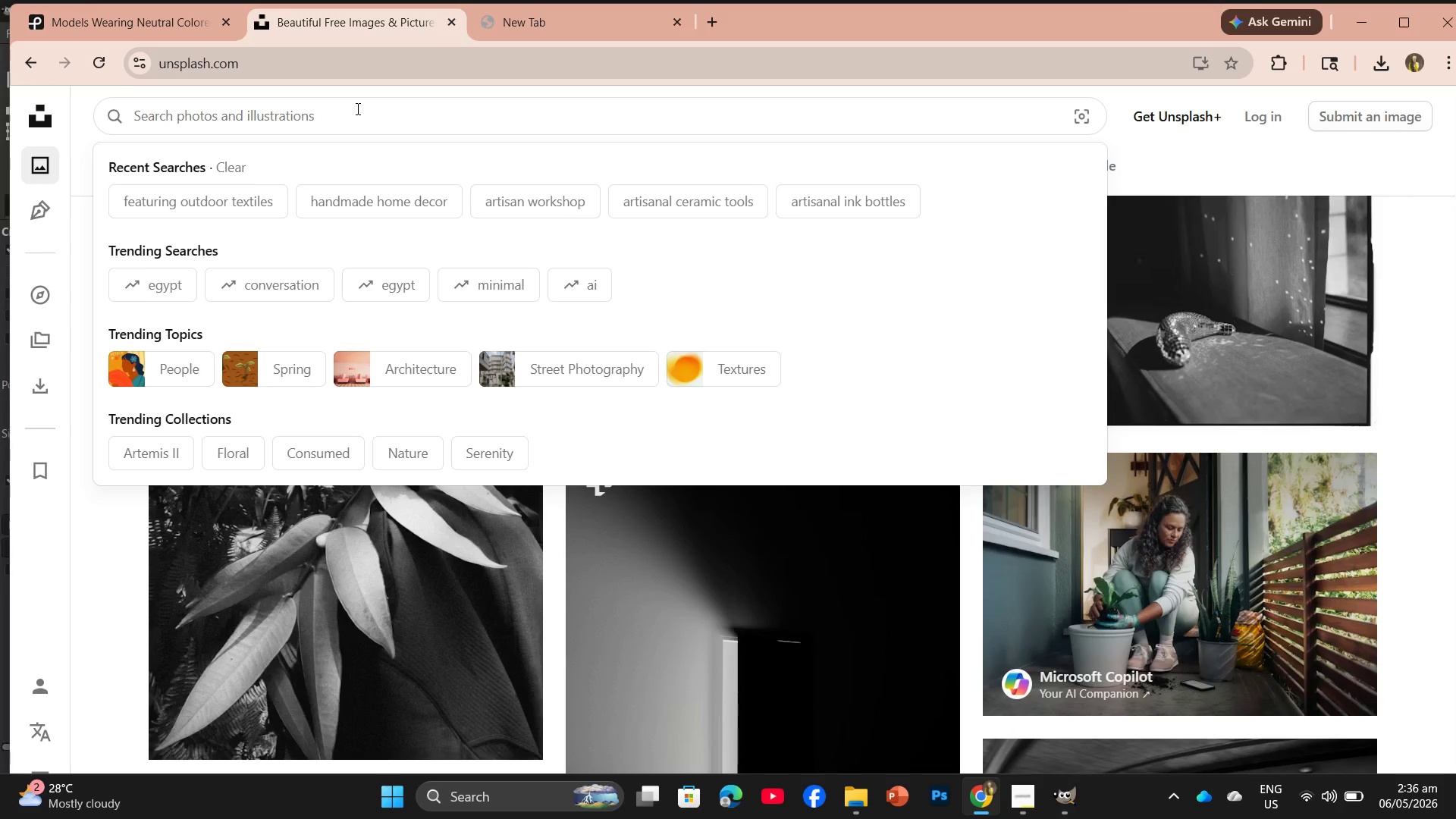 
key(Control+V)
 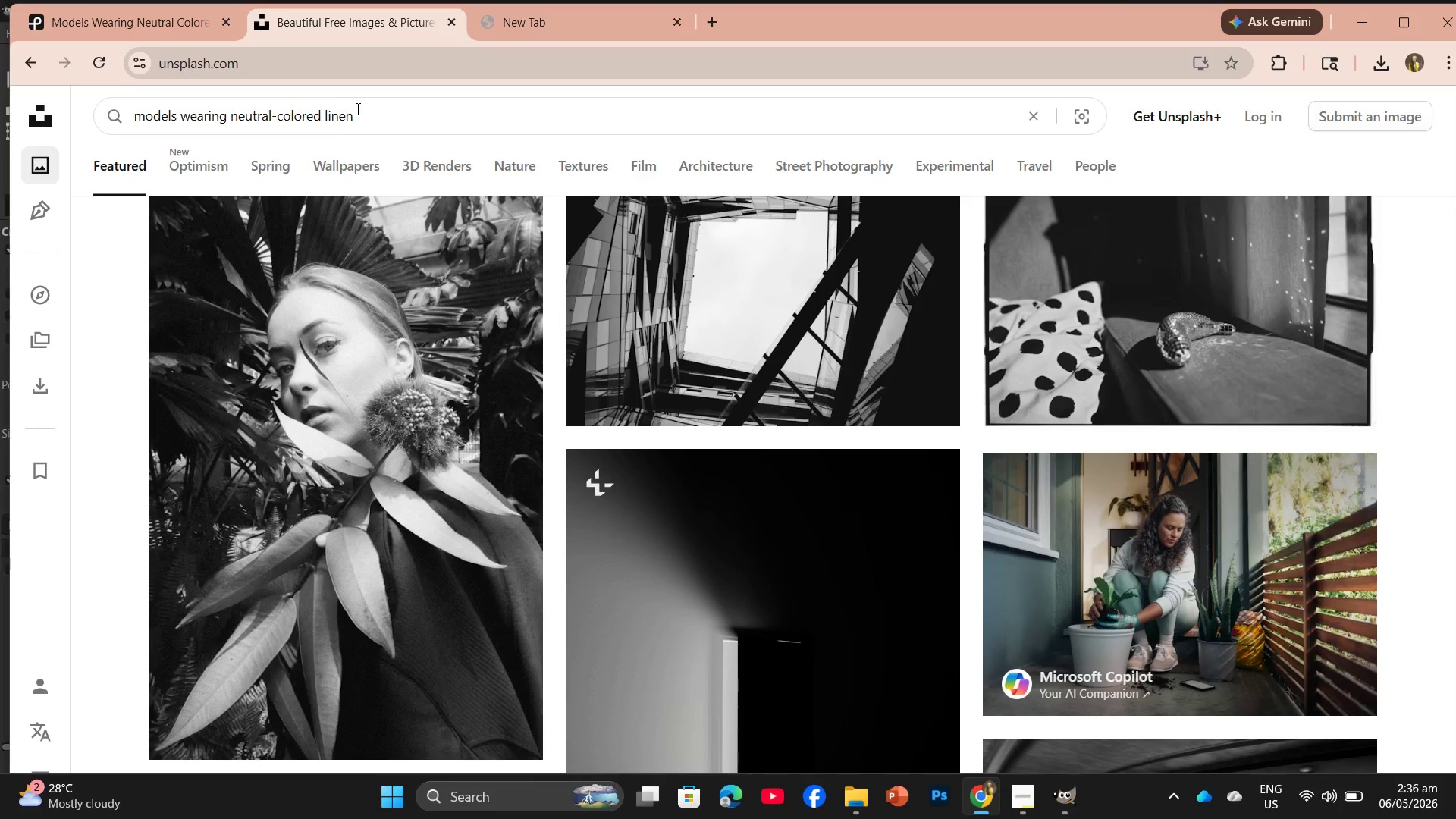 
key(Enter)
 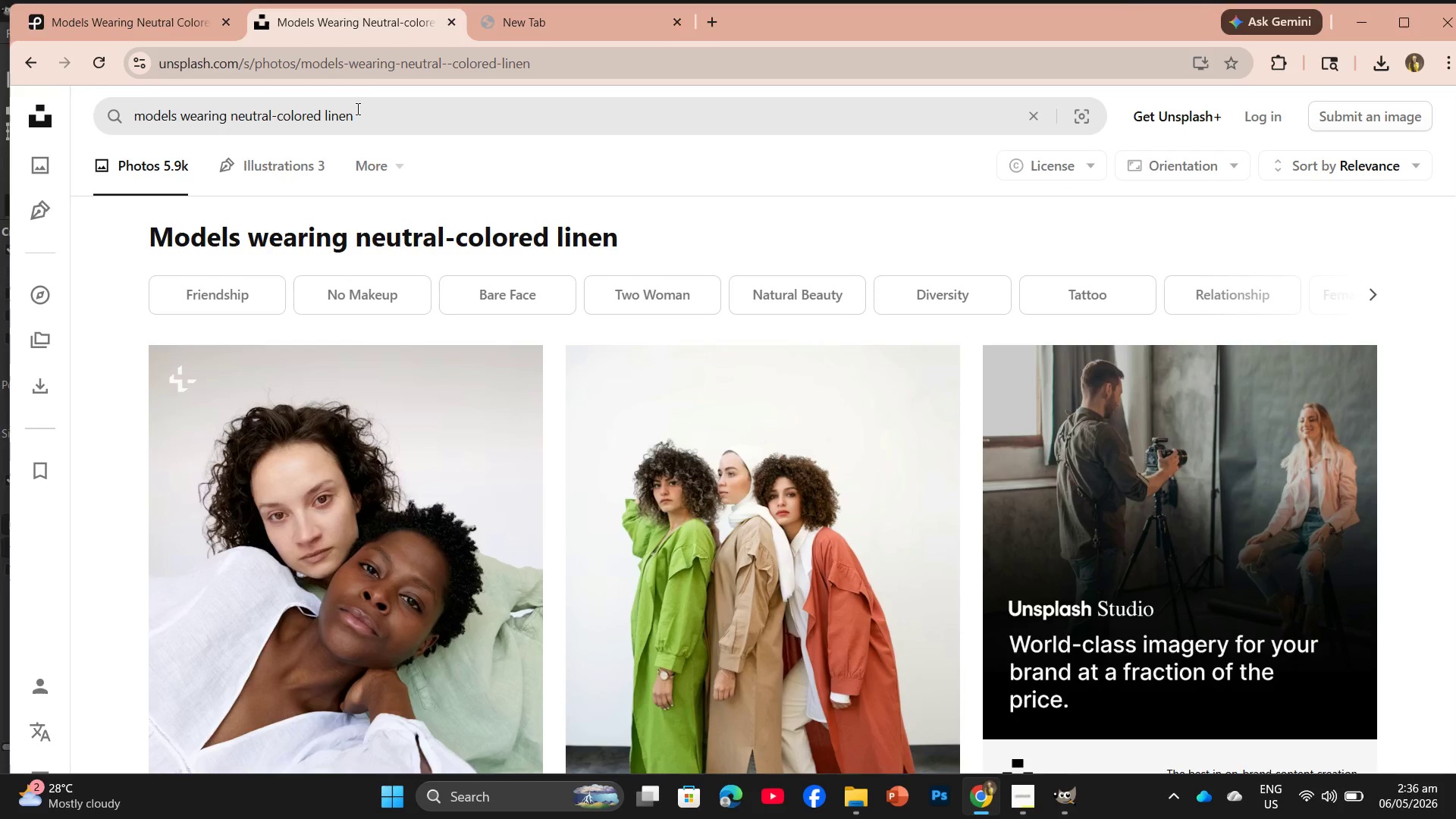 
mouse_move([431, 99])
 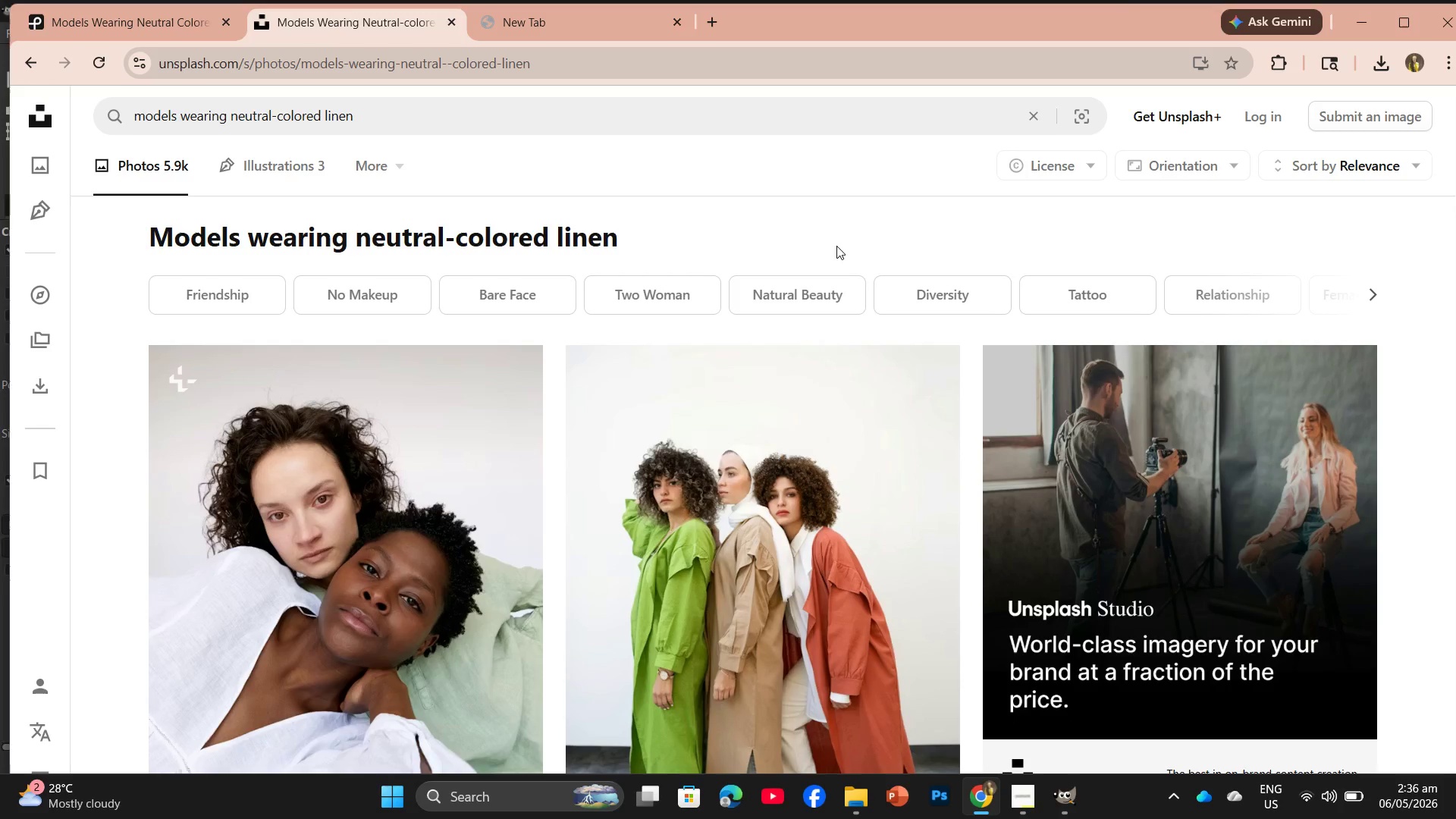 
wait(6.88)
 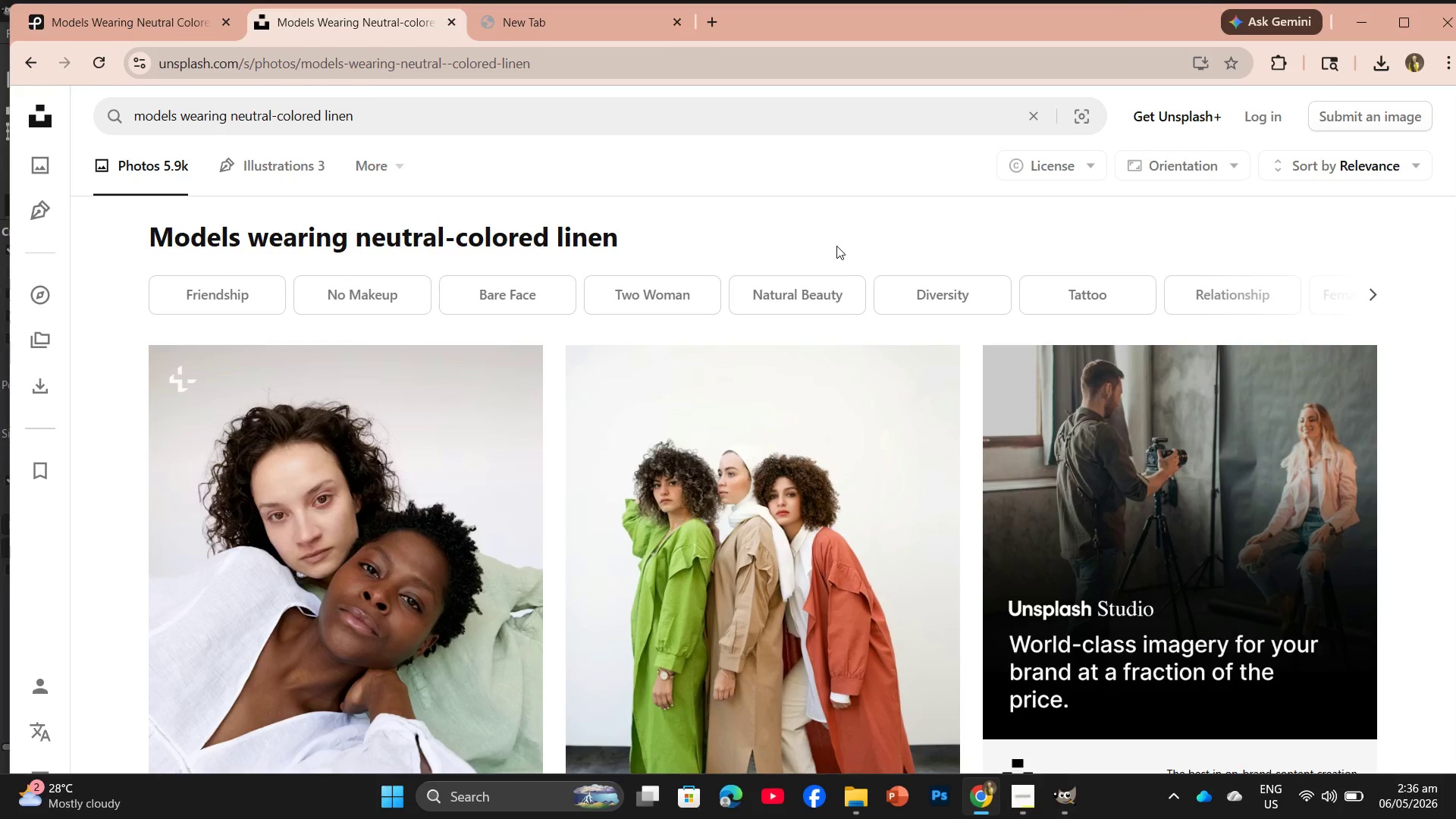 
left_click([843, 810])
 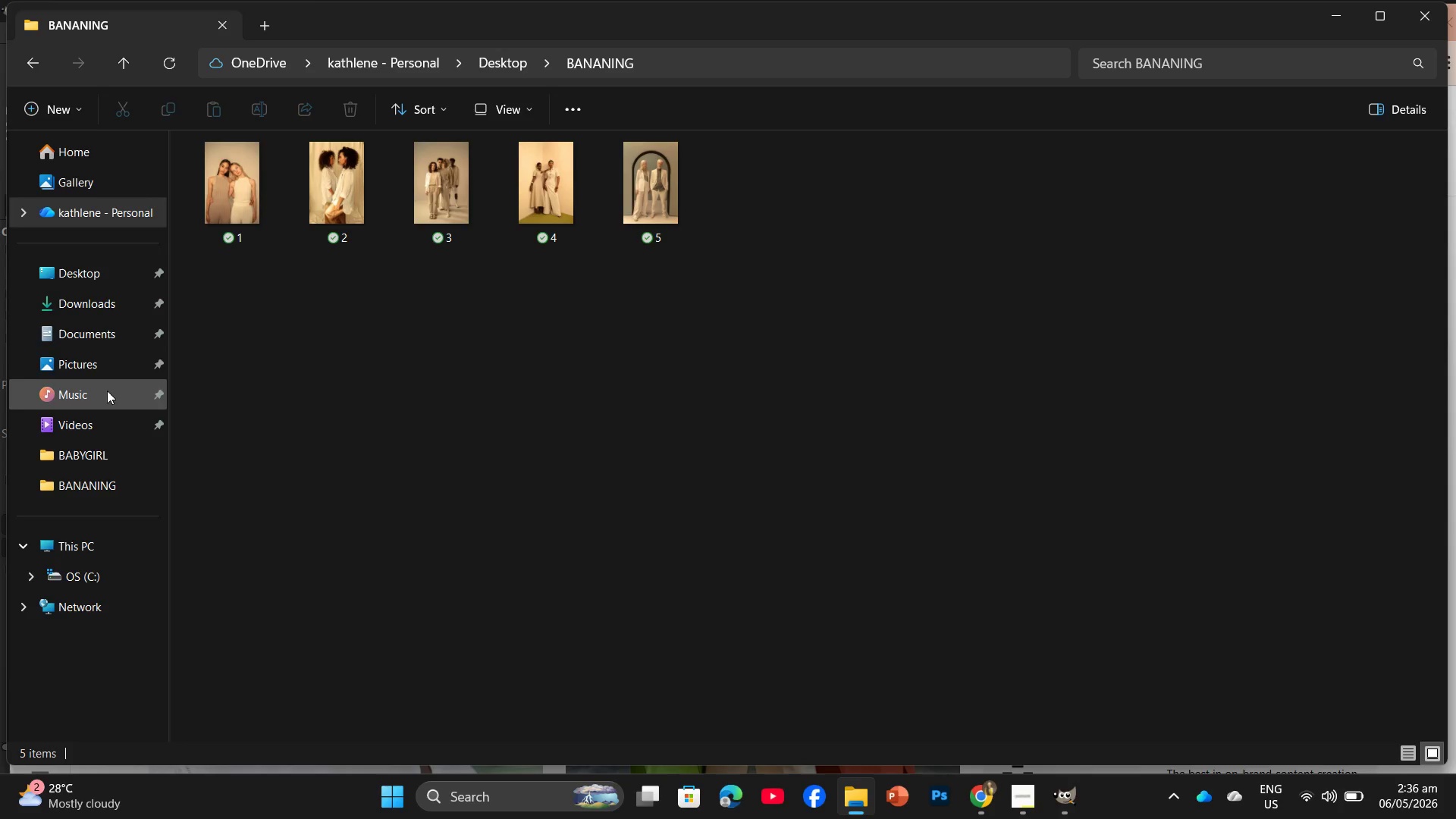 
left_click([102, 334])
 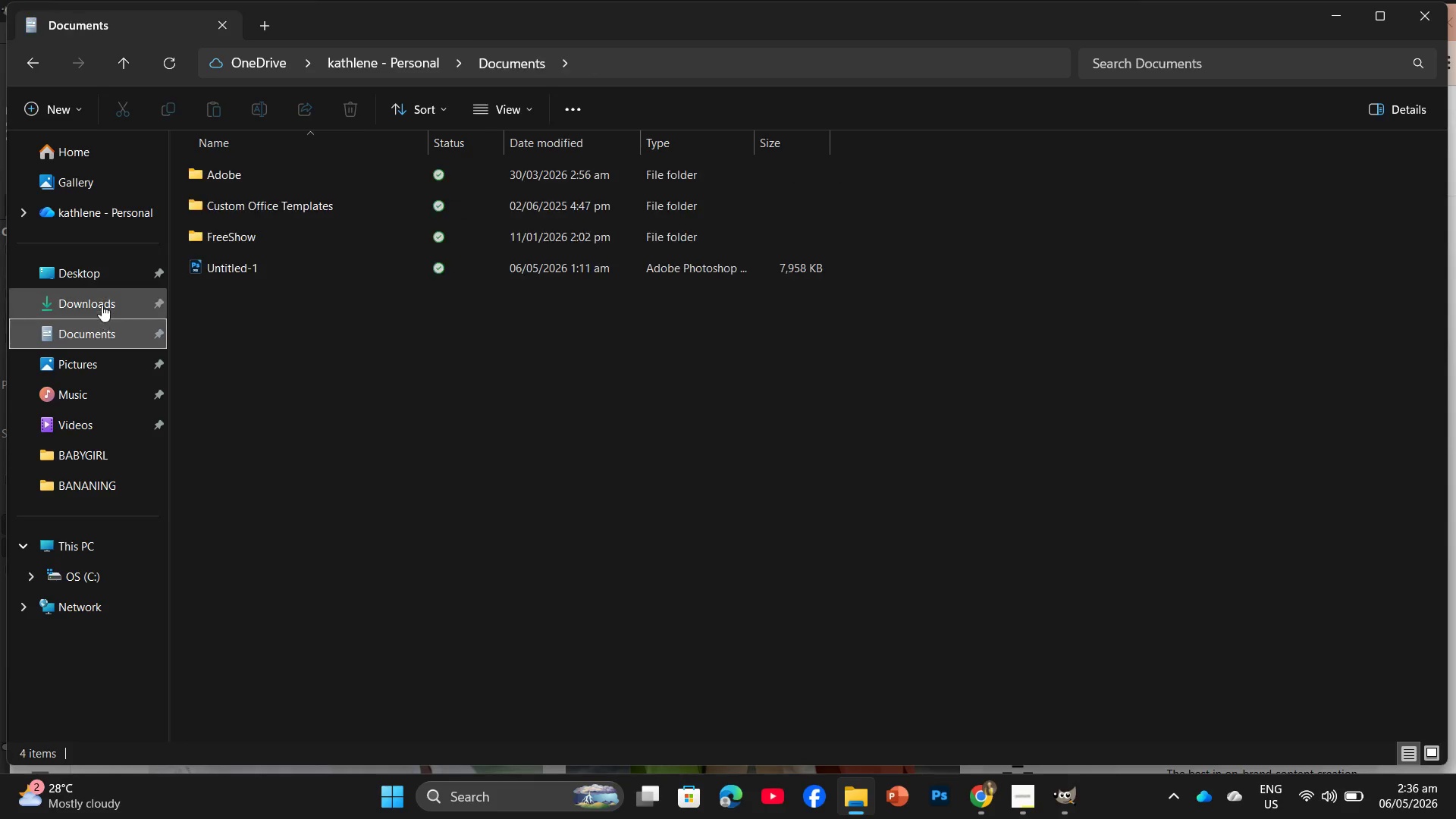 
left_click([102, 305])
 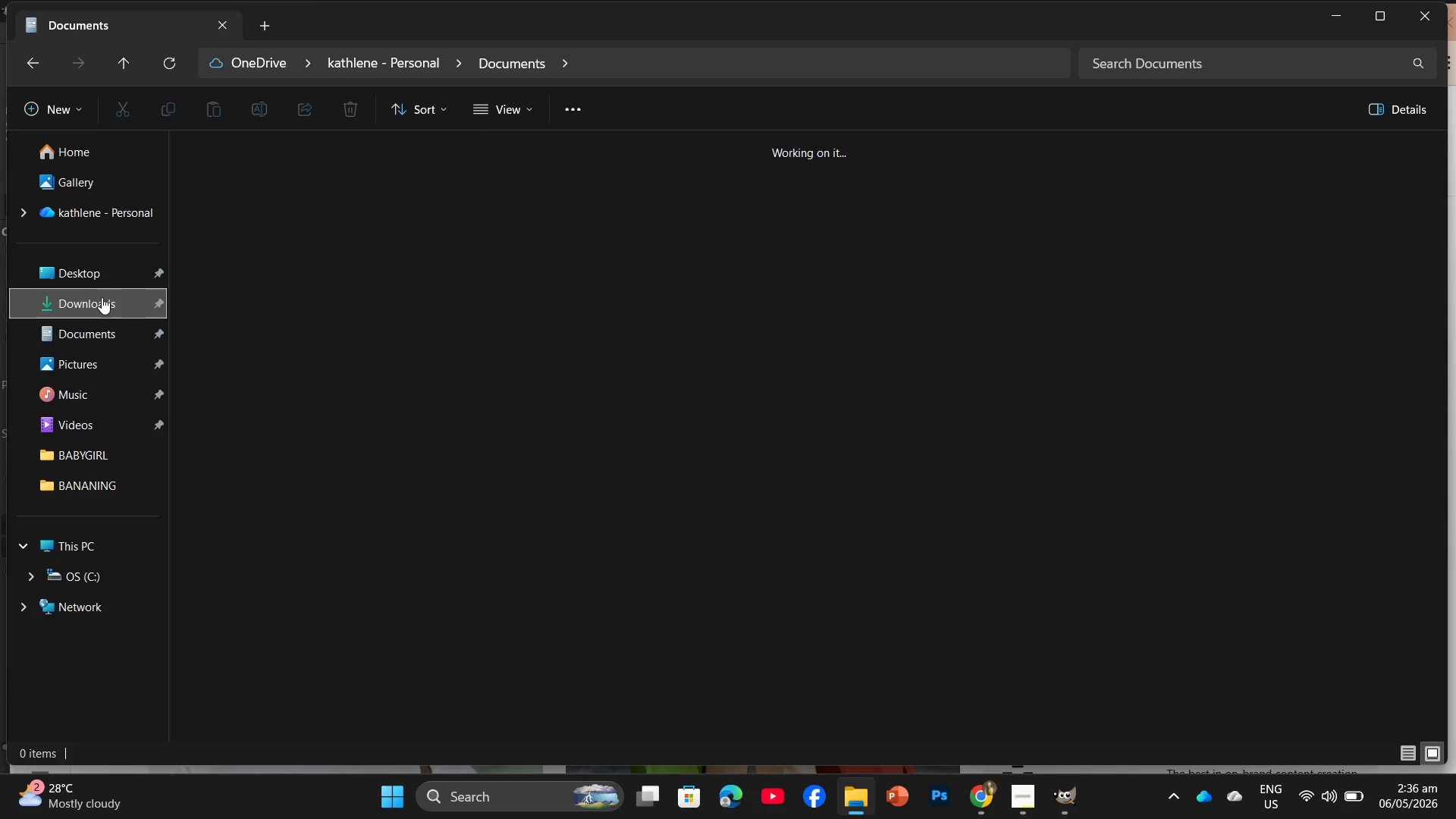 
mouse_move([130, 288])
 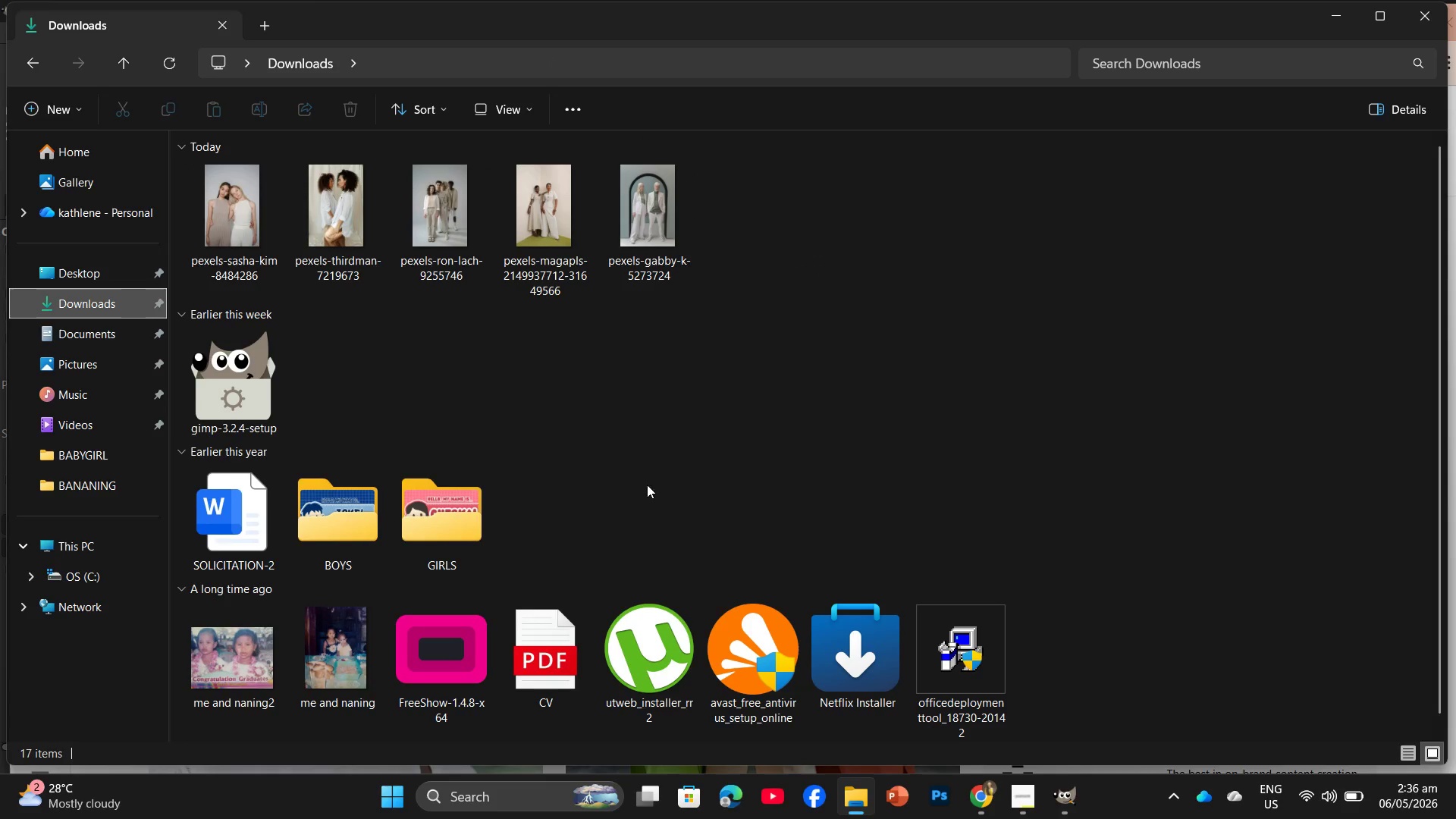 
scroll: coordinate [613, 471], scroll_direction: down, amount: 1.0
 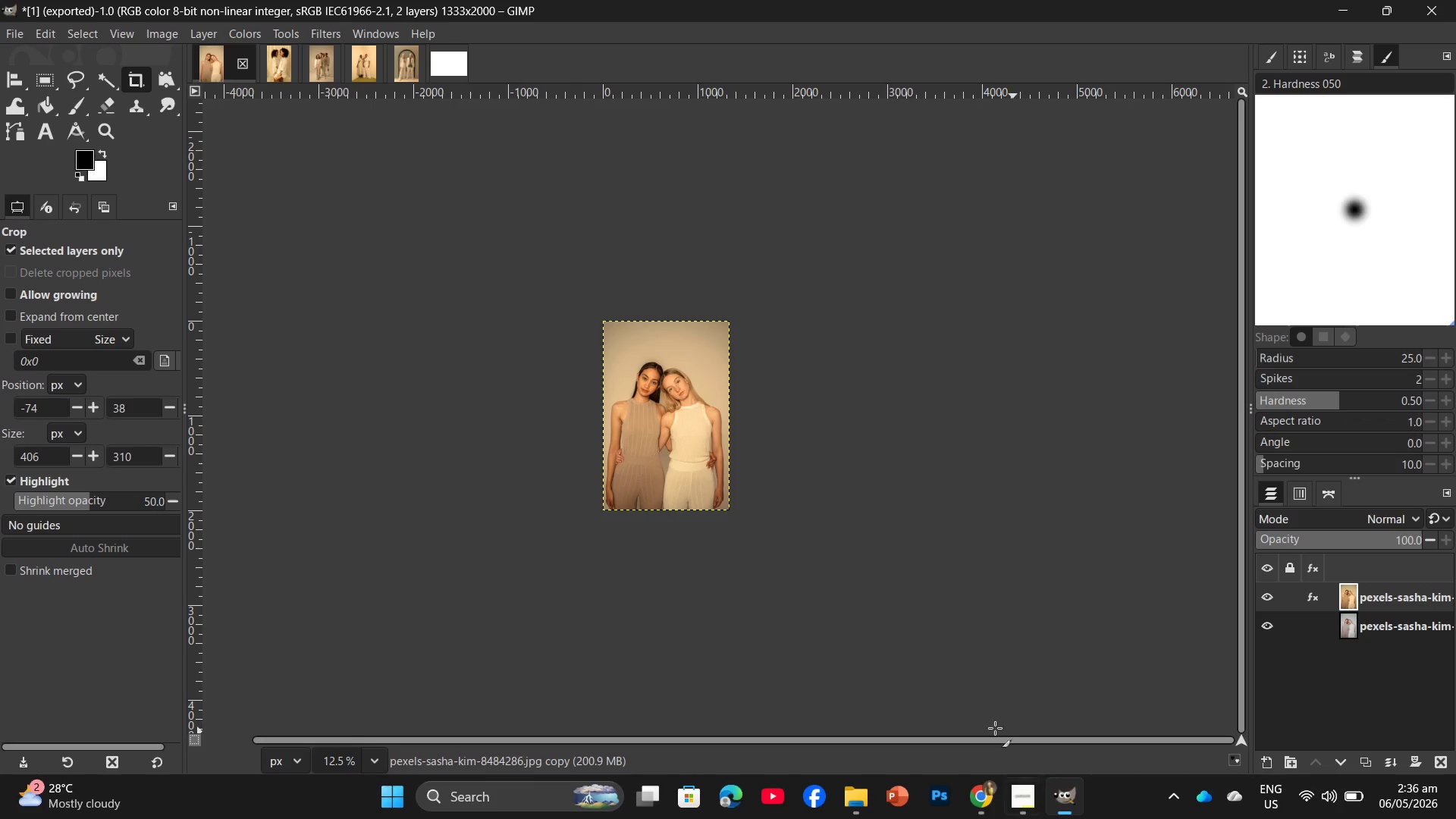 
left_click([1034, 807])